 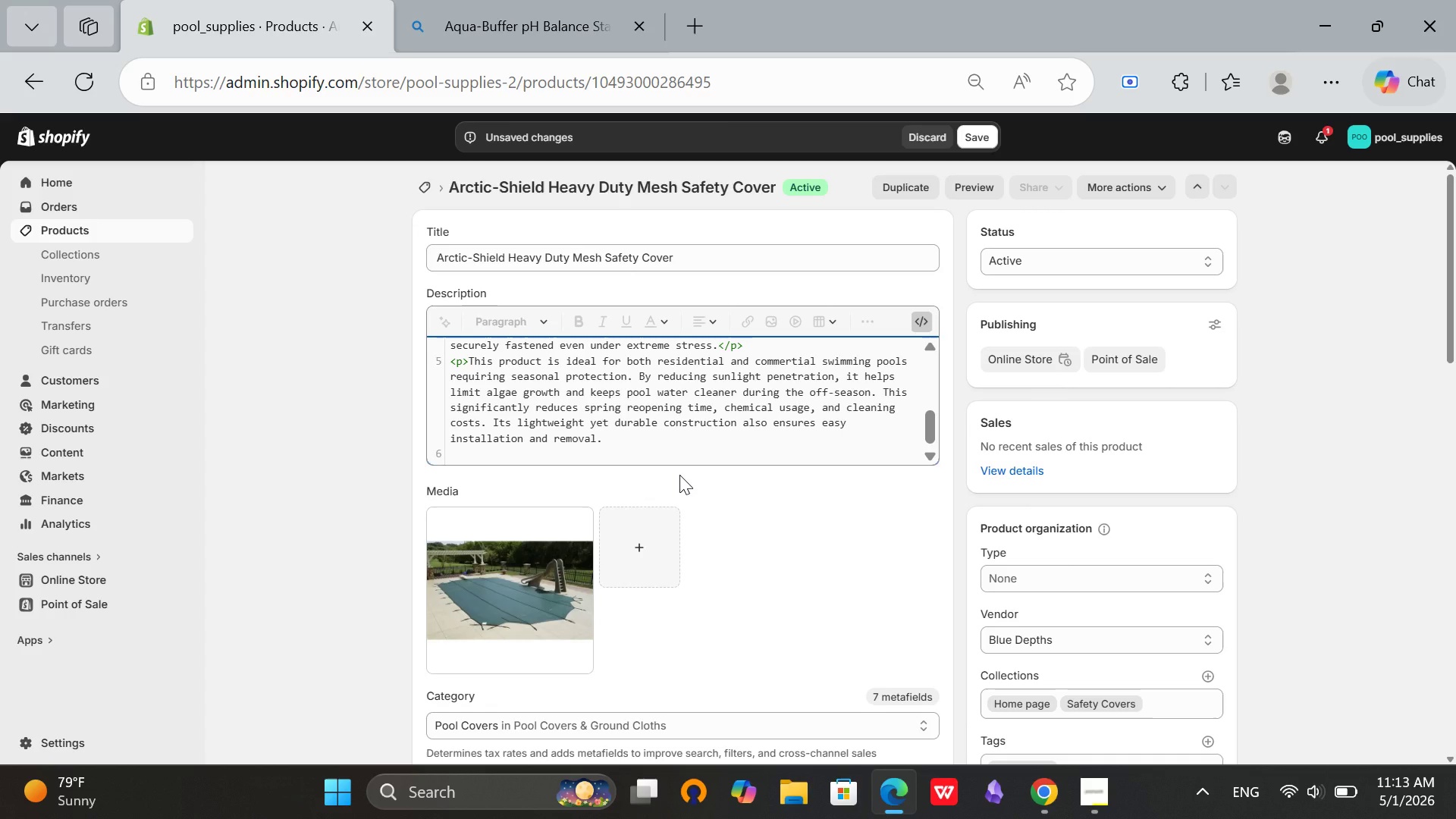 
key(Shift+Comma)
 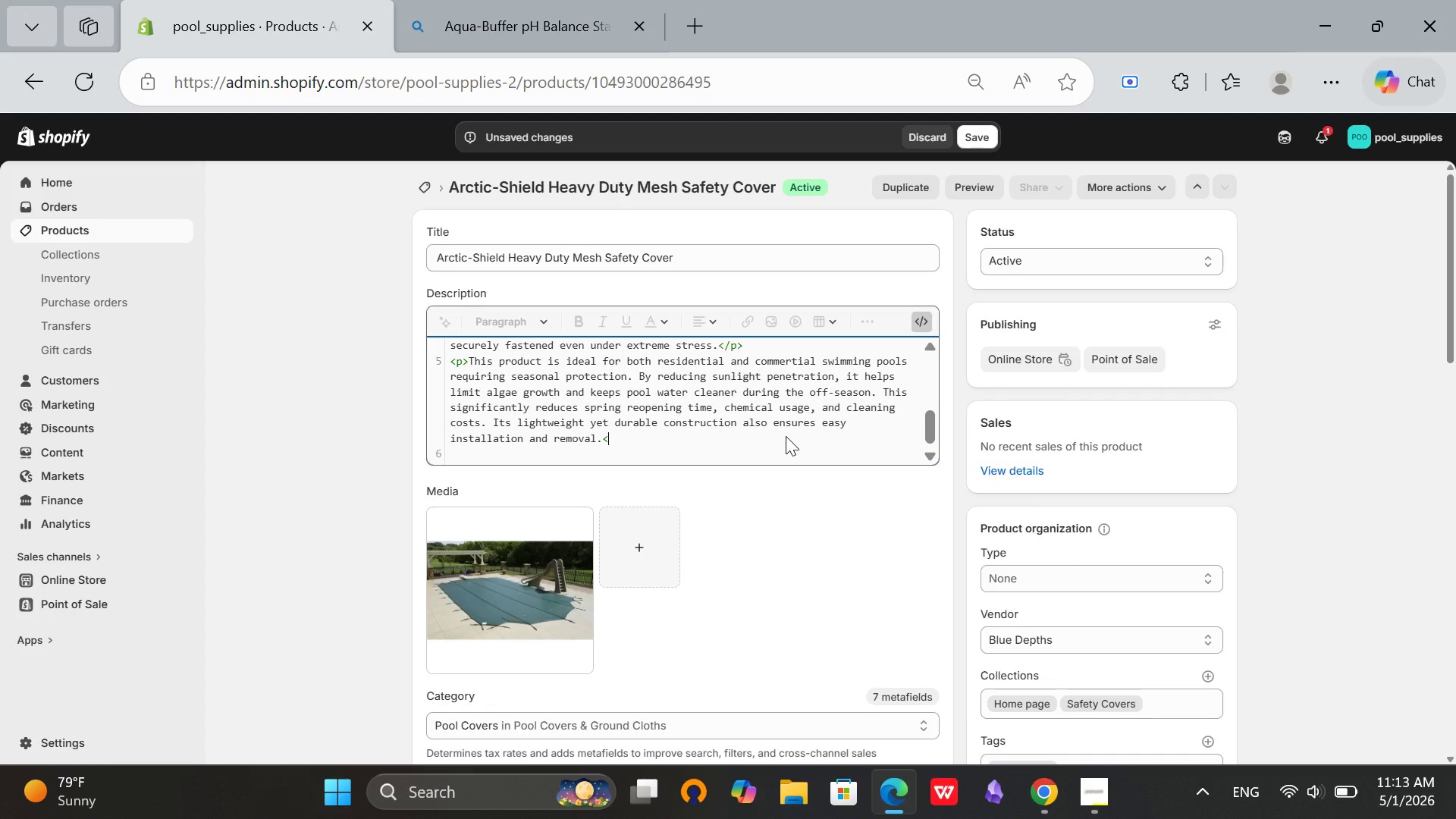 
key(Slash)
 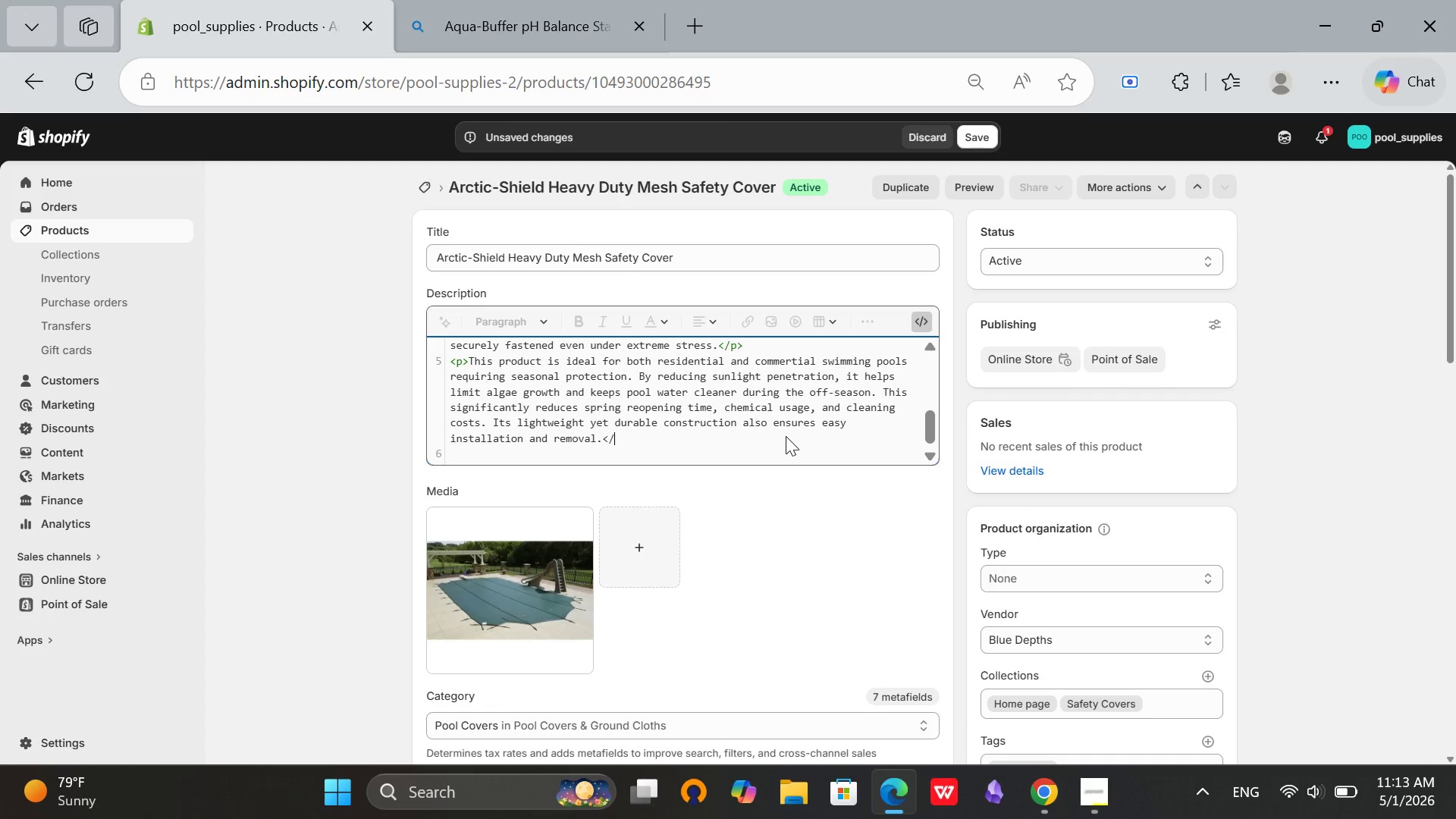 
key(P)
 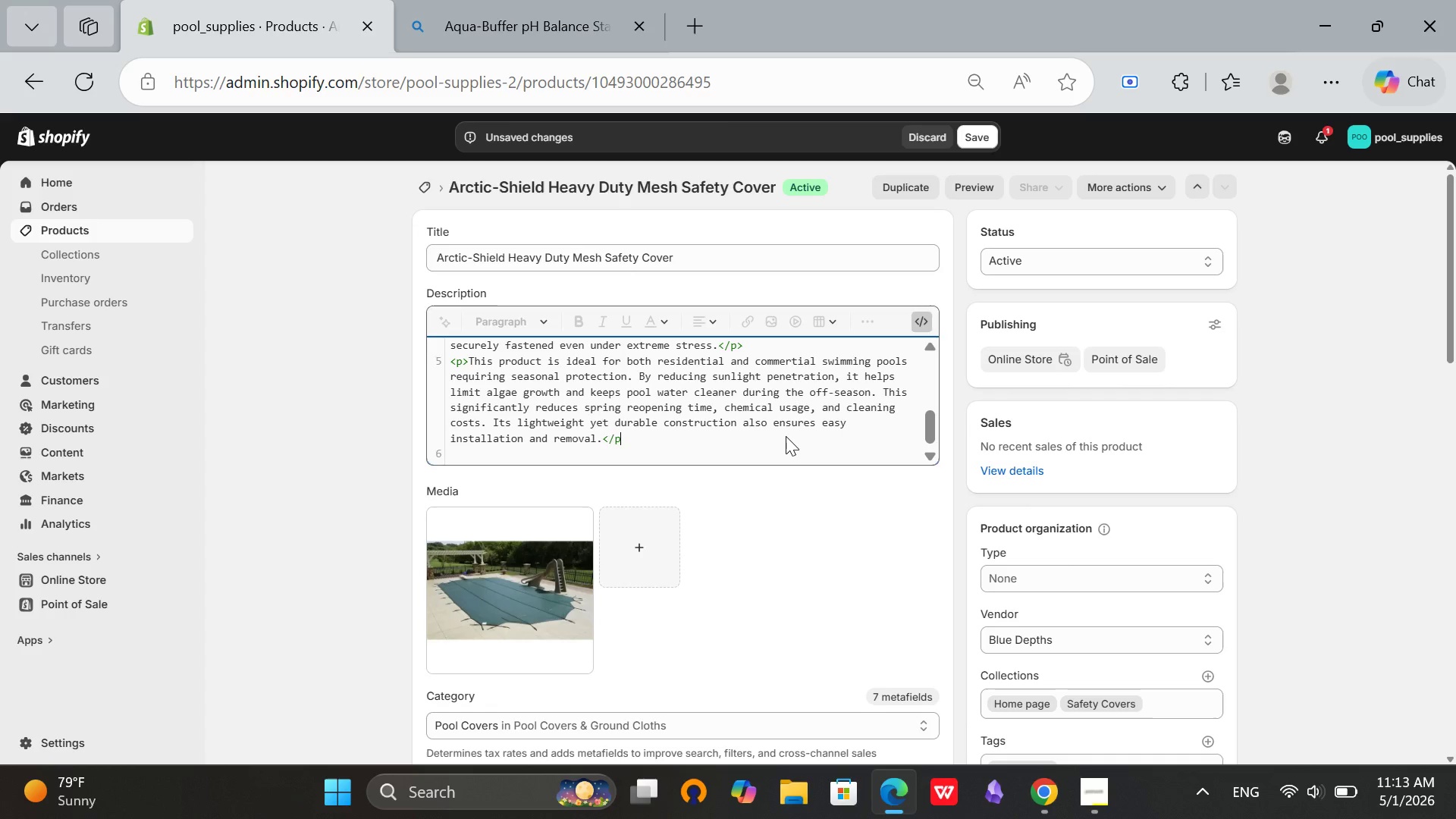 
key(Shift+Period)
 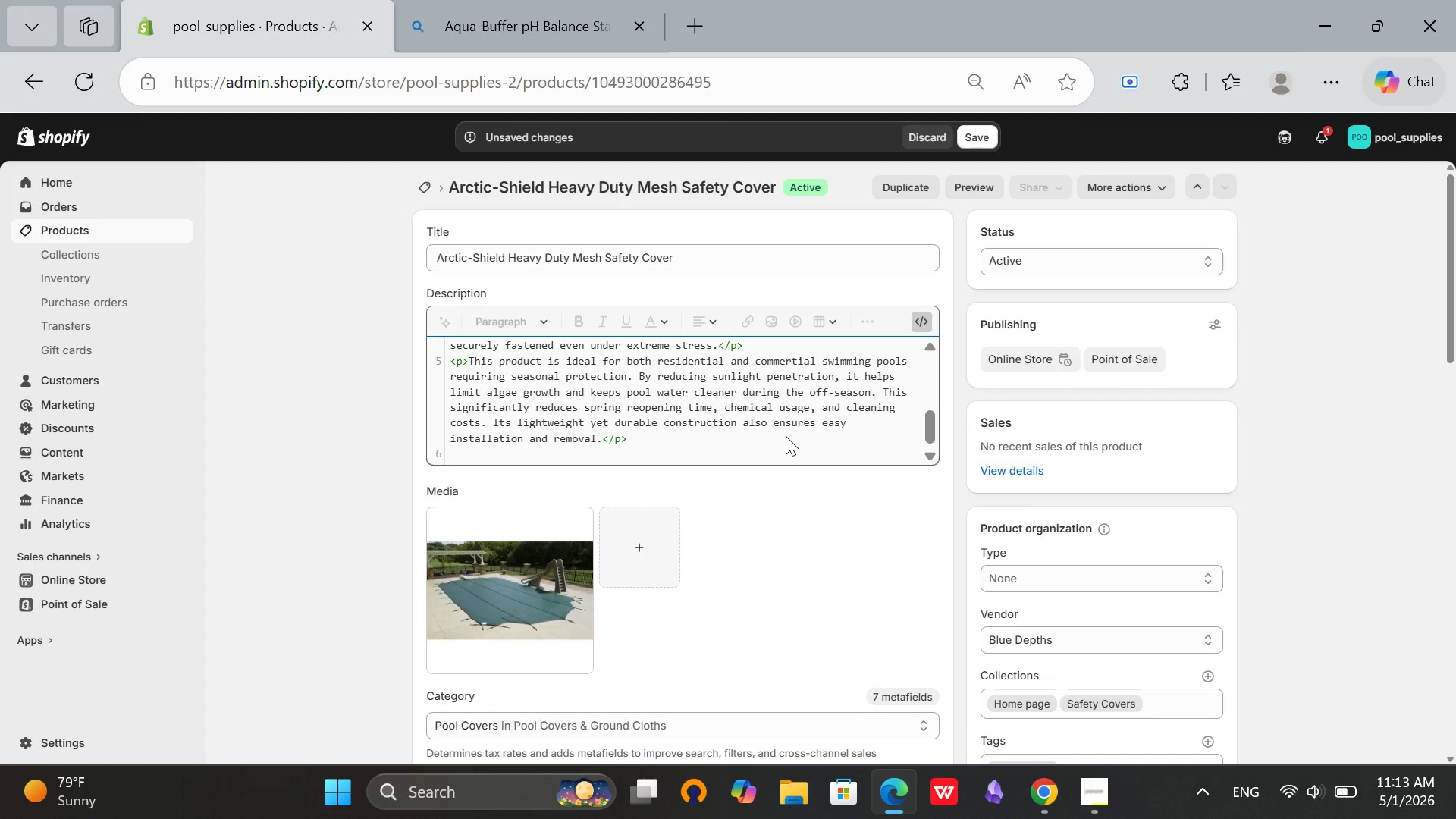 
key(Enter)
 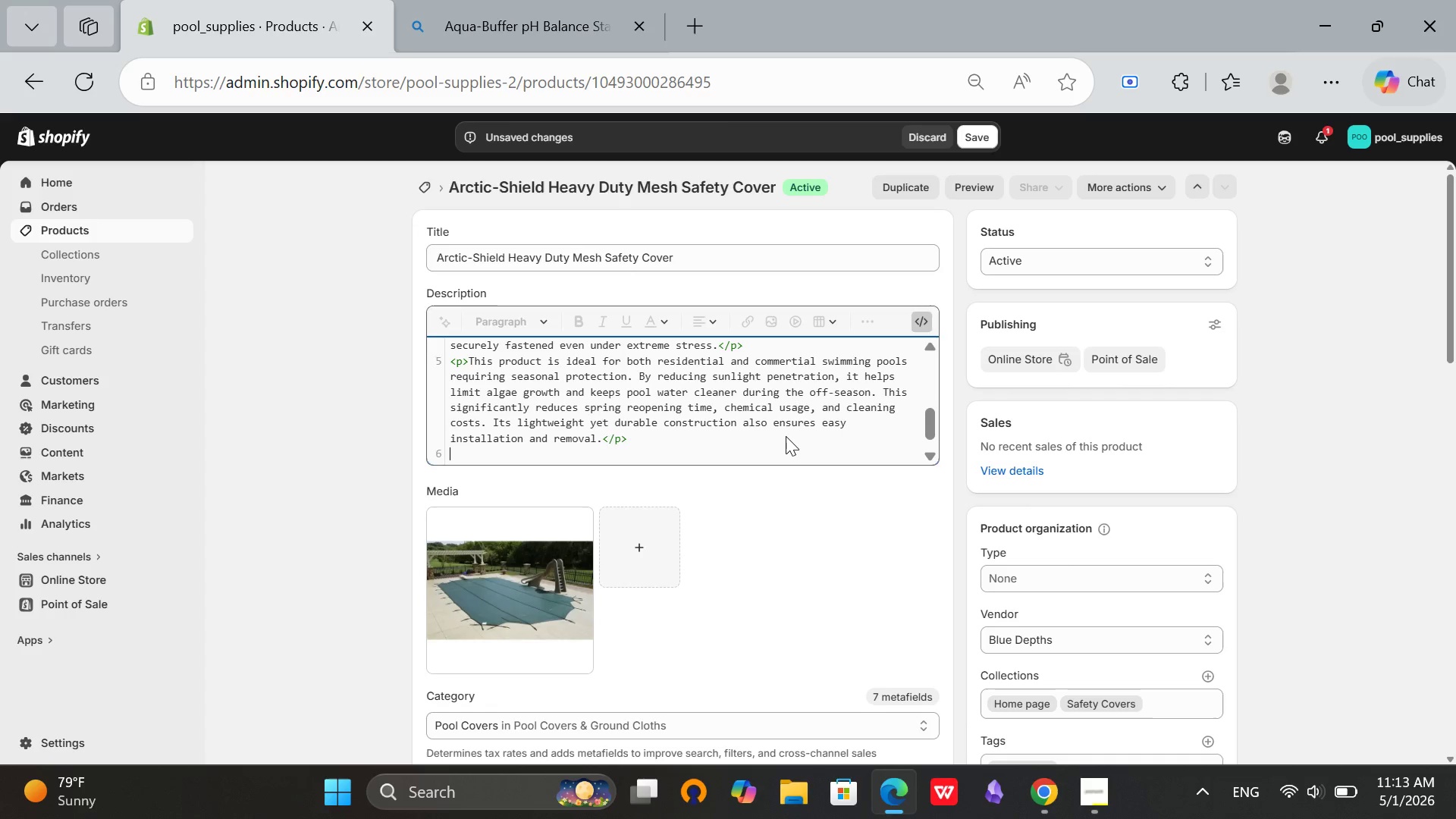 
type(<h3>)
 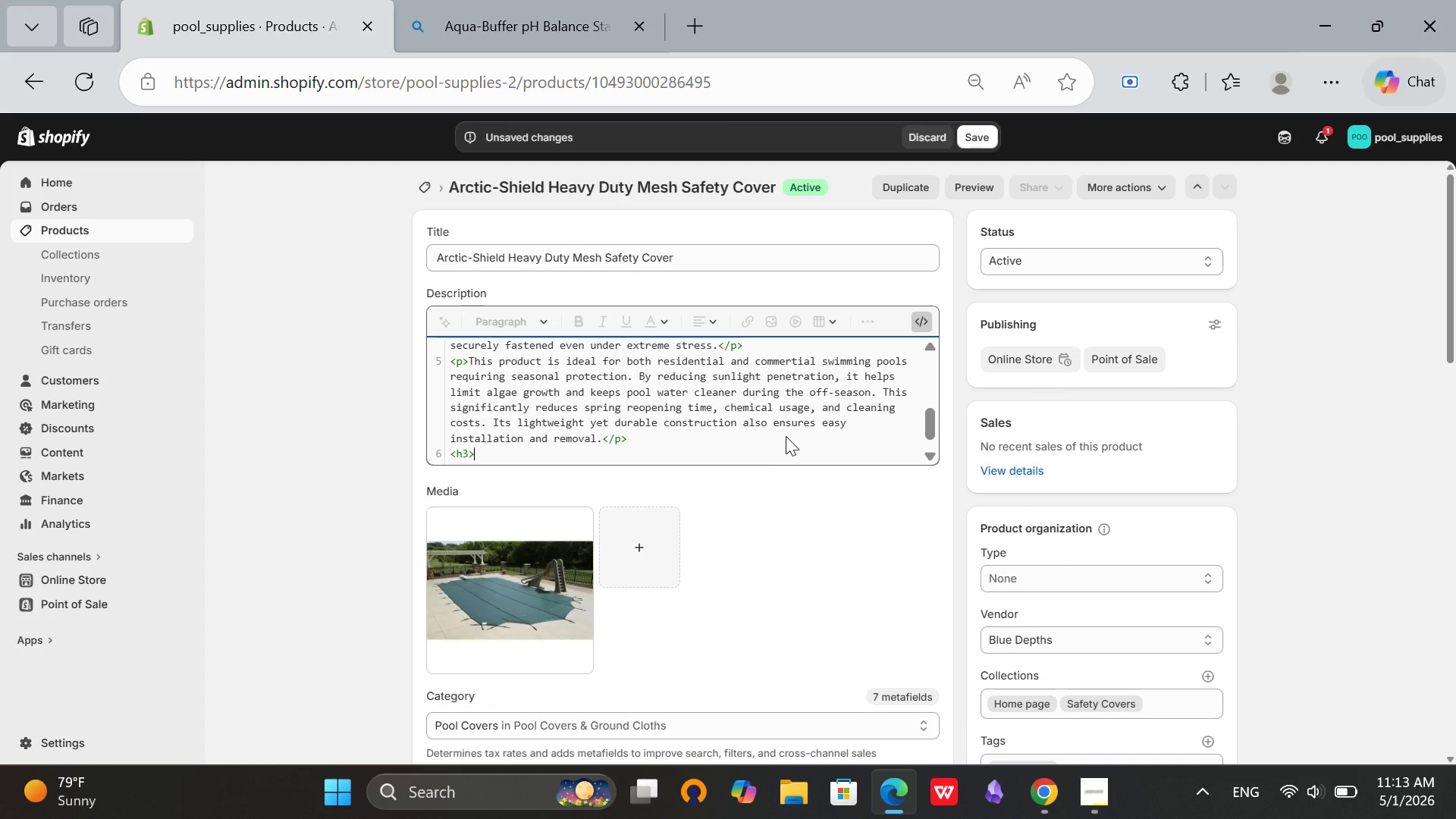 
wait(6.91)
 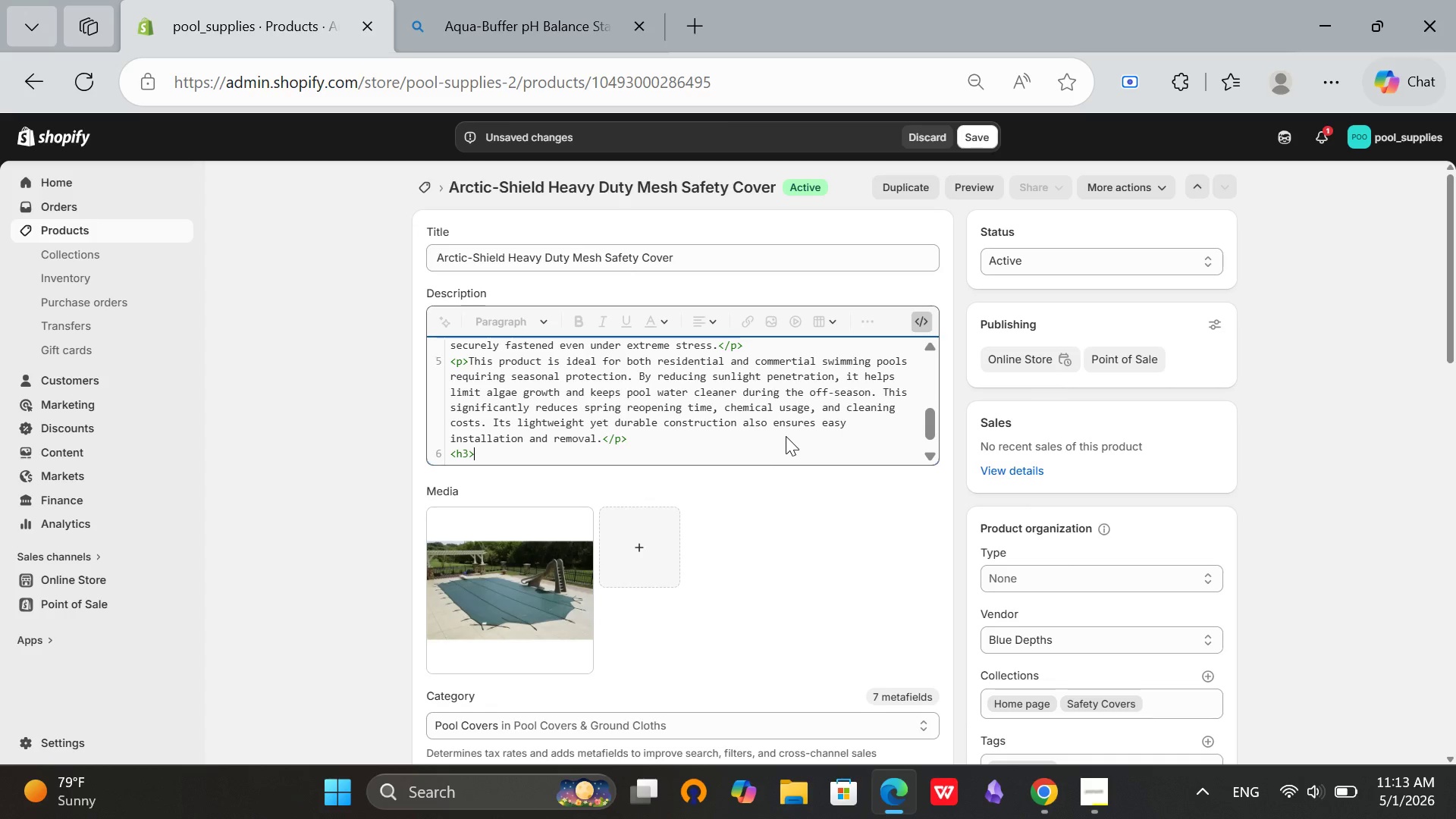 
key(Backspace)
 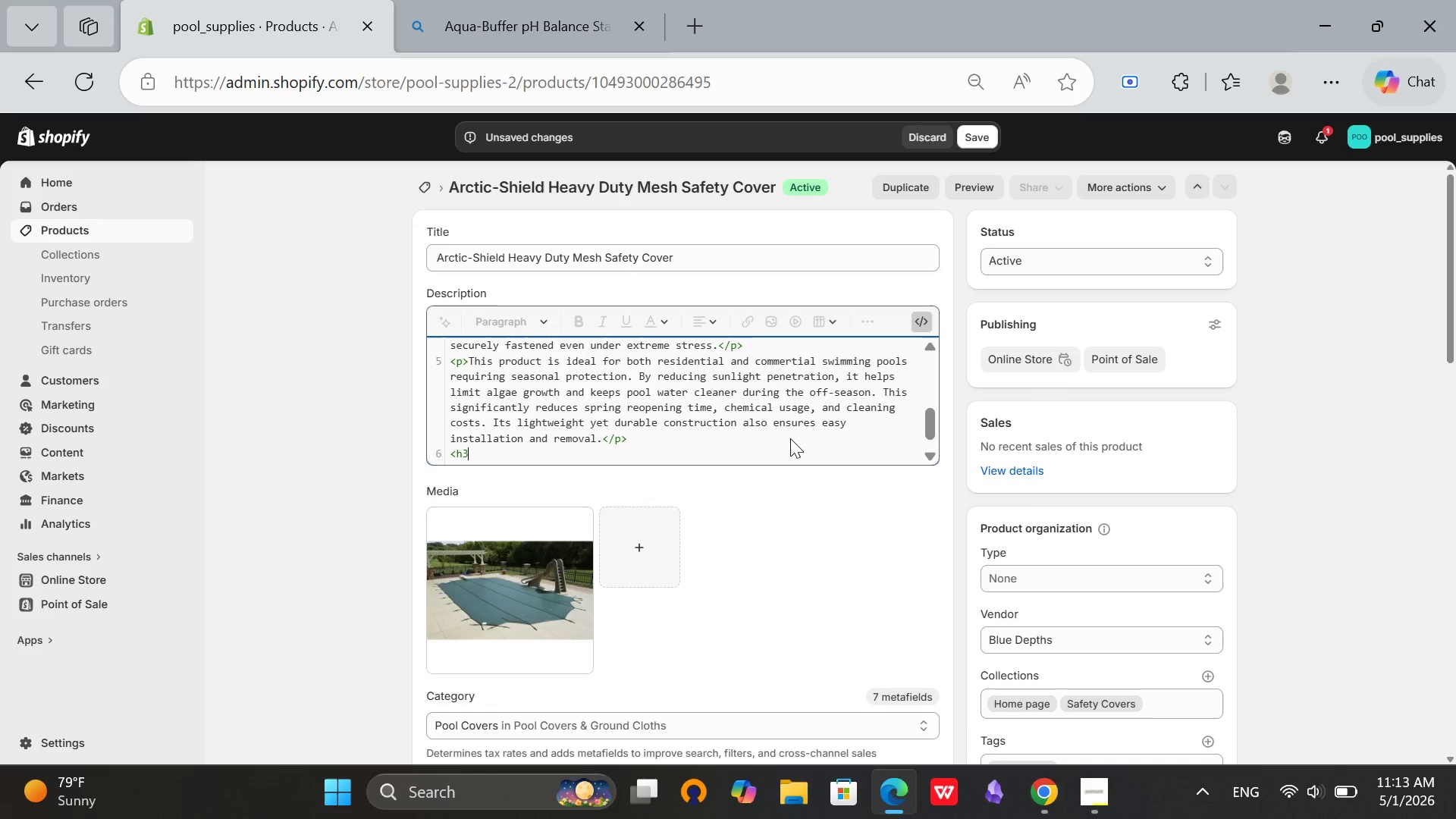 
key(Backspace)
 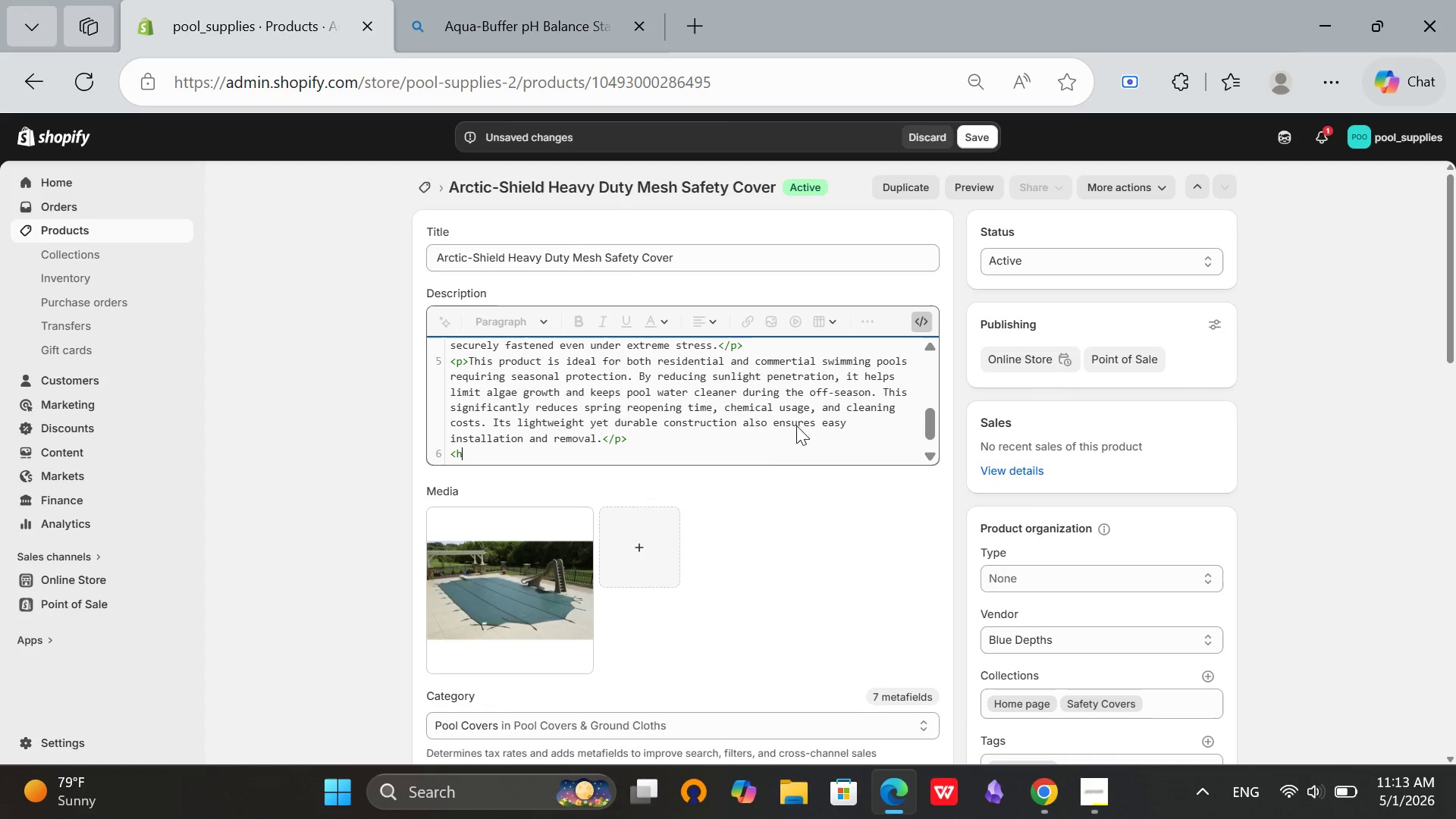 
key(Backspace)
 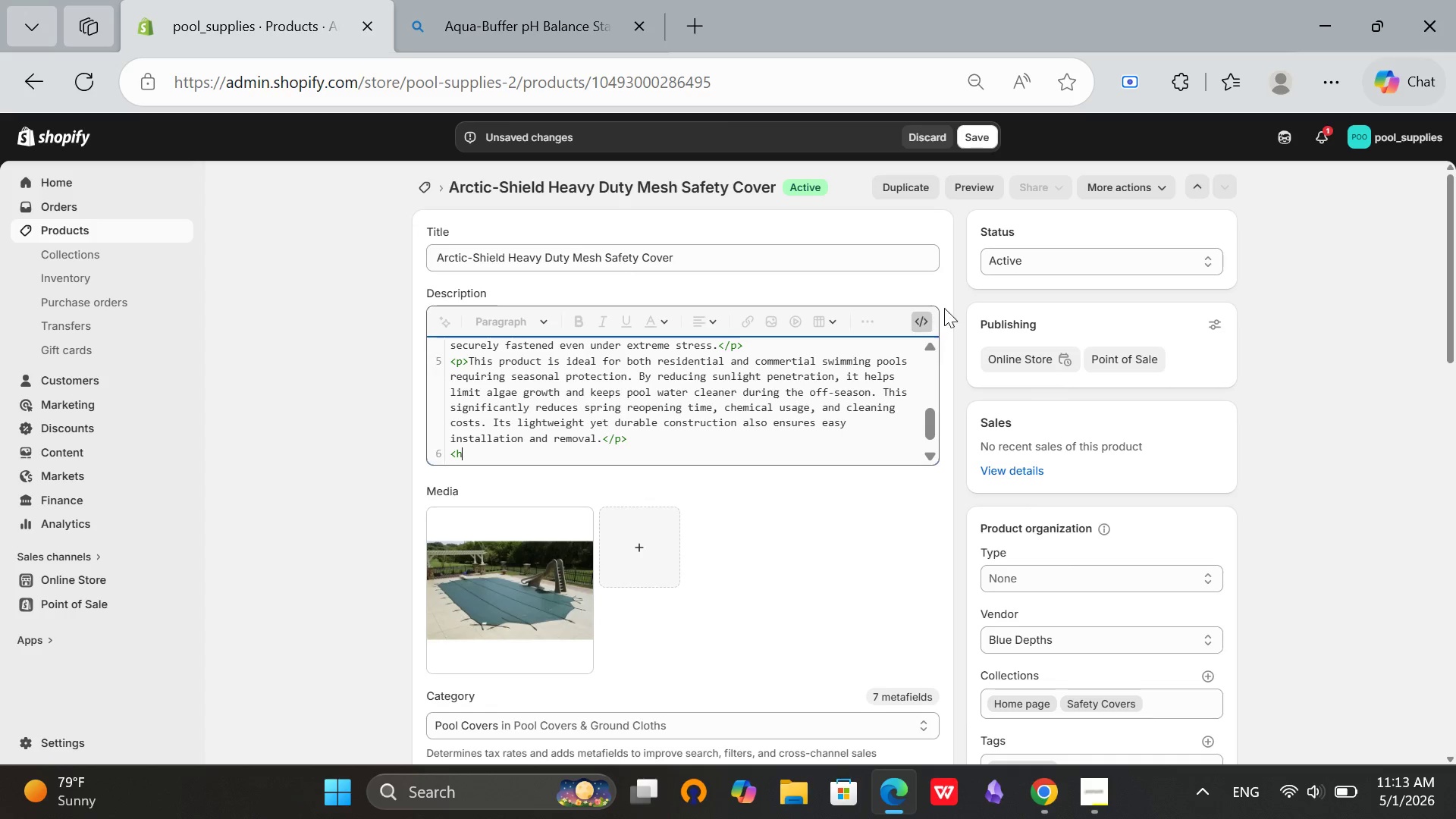 
key(Backspace)
 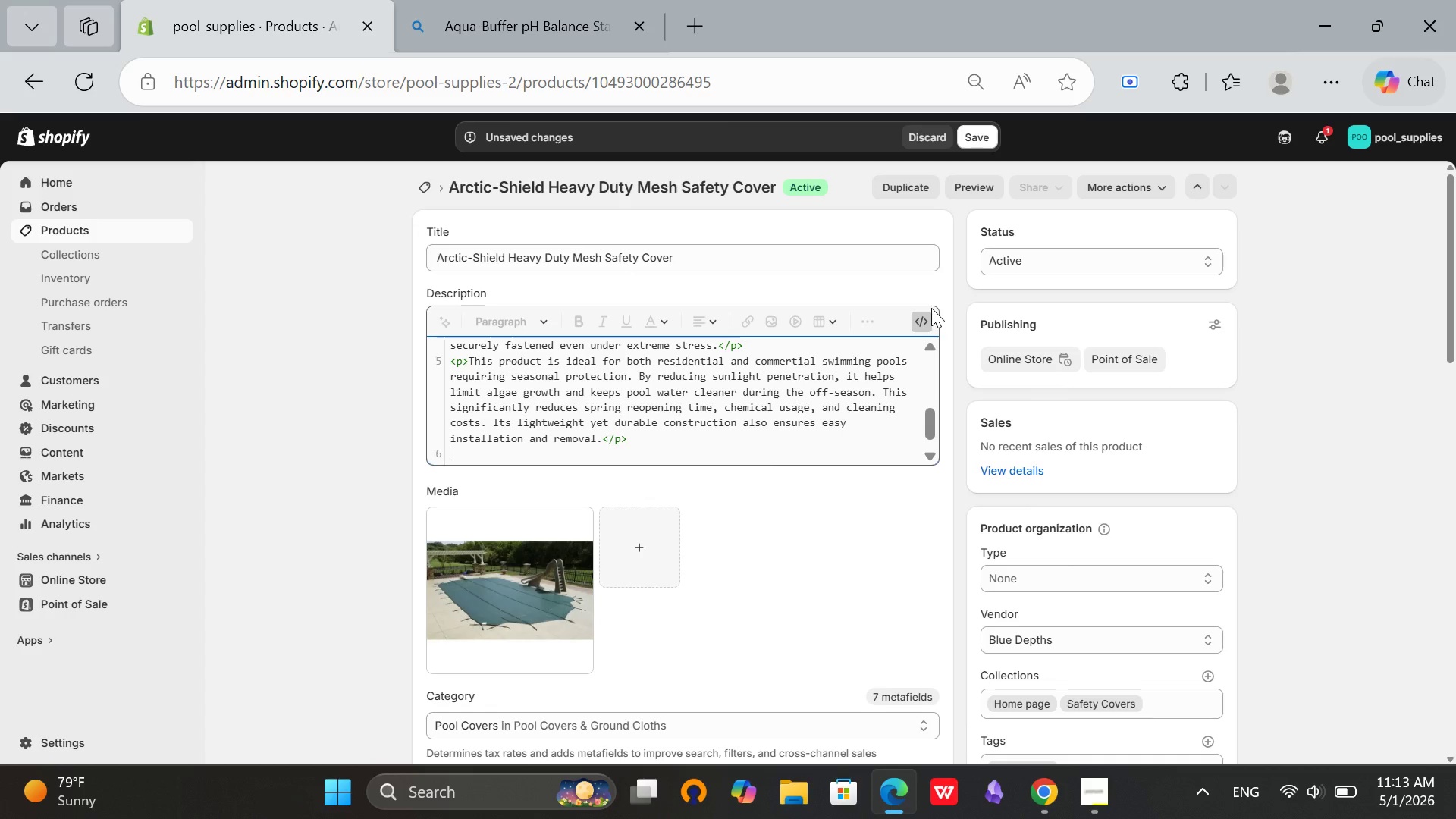 
key(Backspace)
 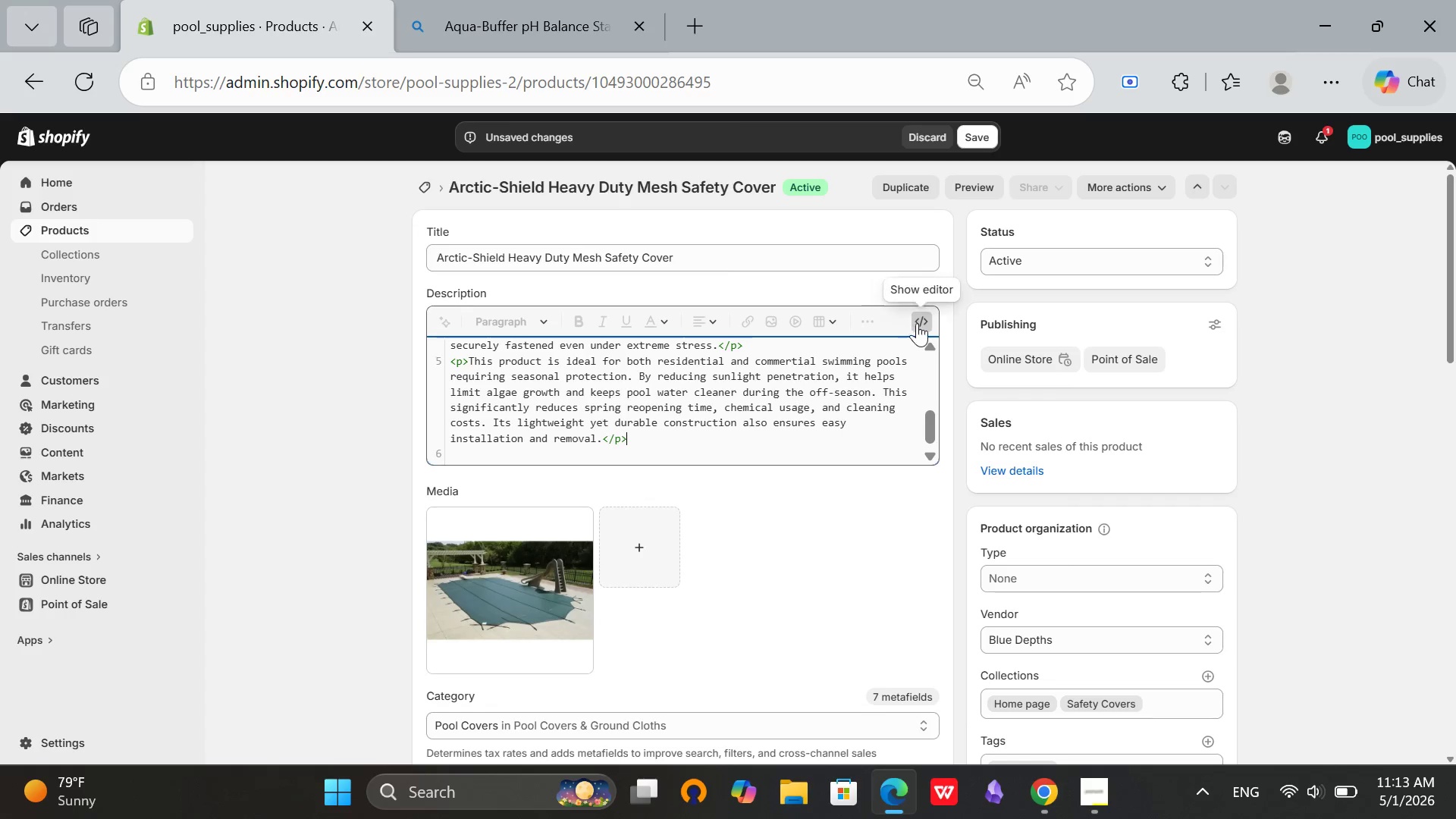 
left_click([921, 322])
 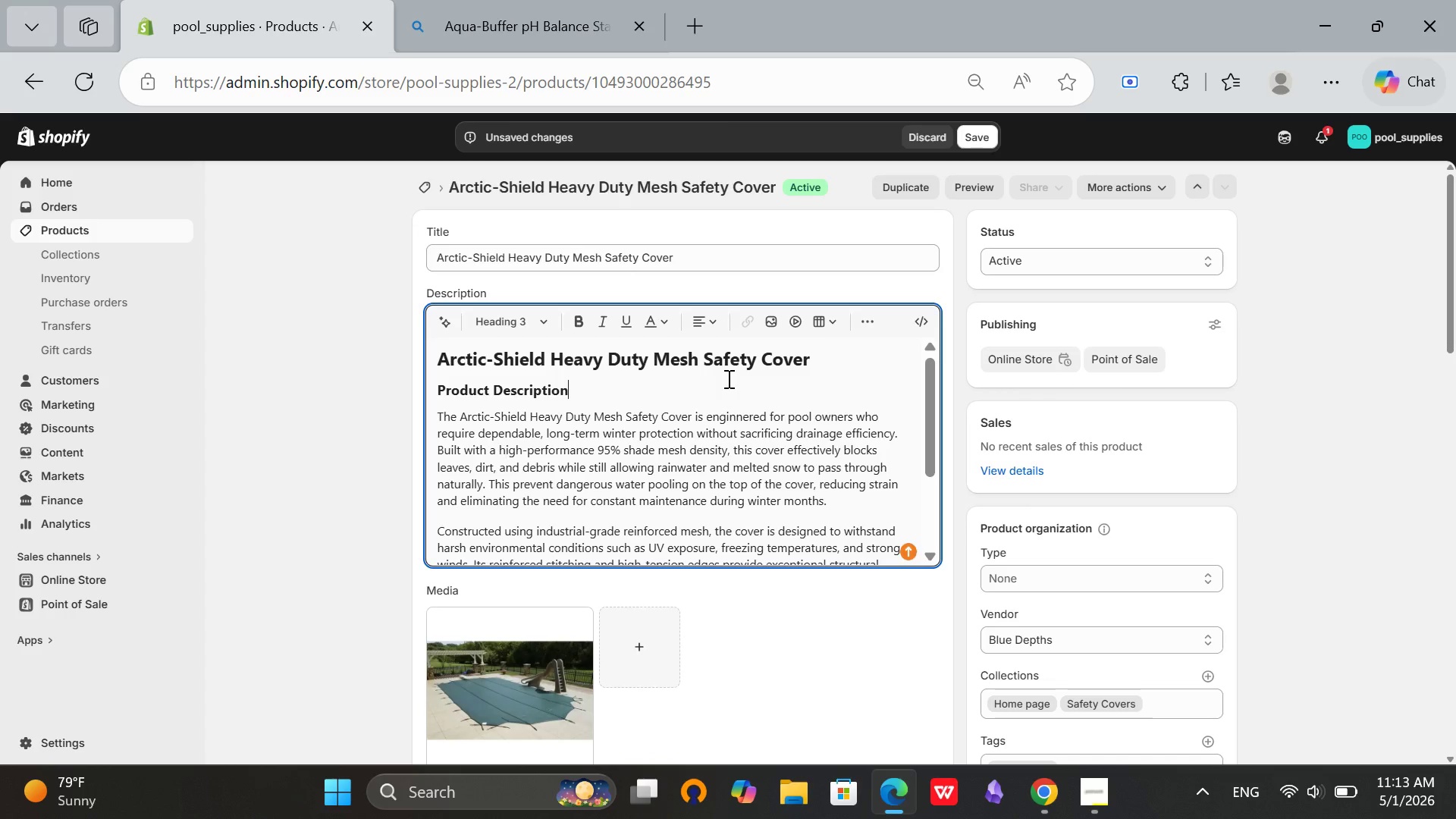 
left_click([736, 354])
 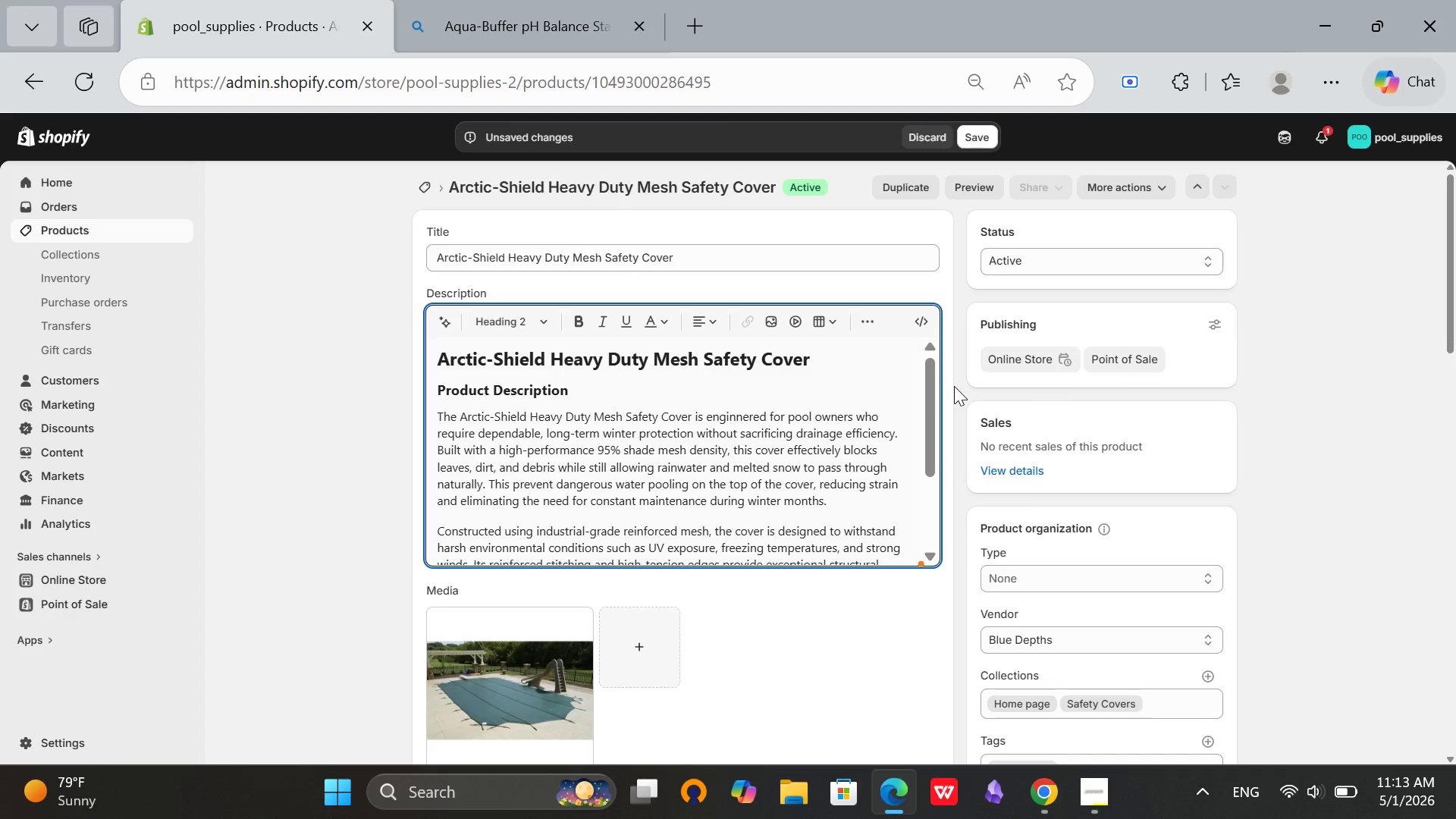 
scroll: coordinate [1065, 369], scroll_direction: down, amount: 22.0
 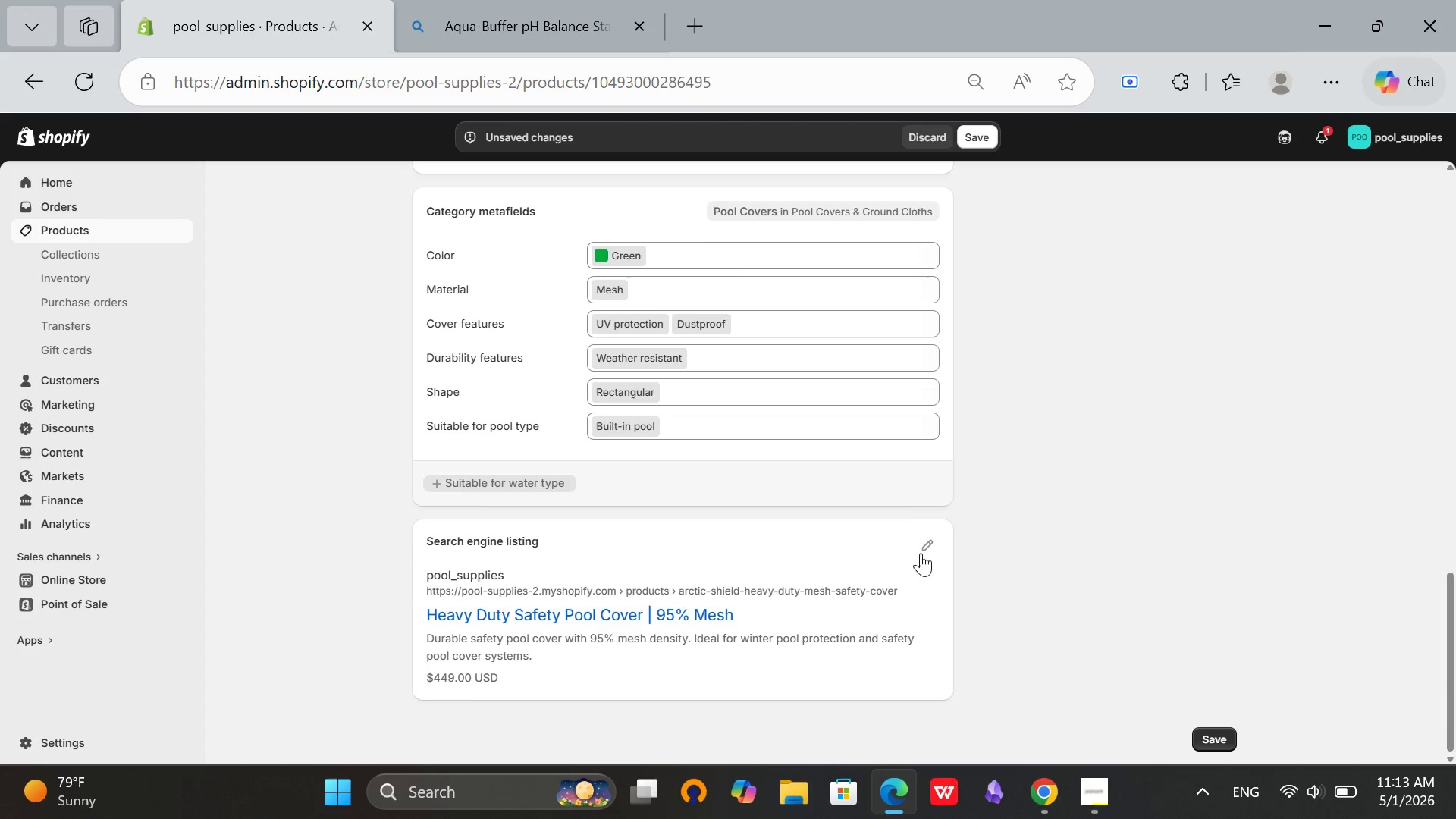 
left_click([921, 551])
 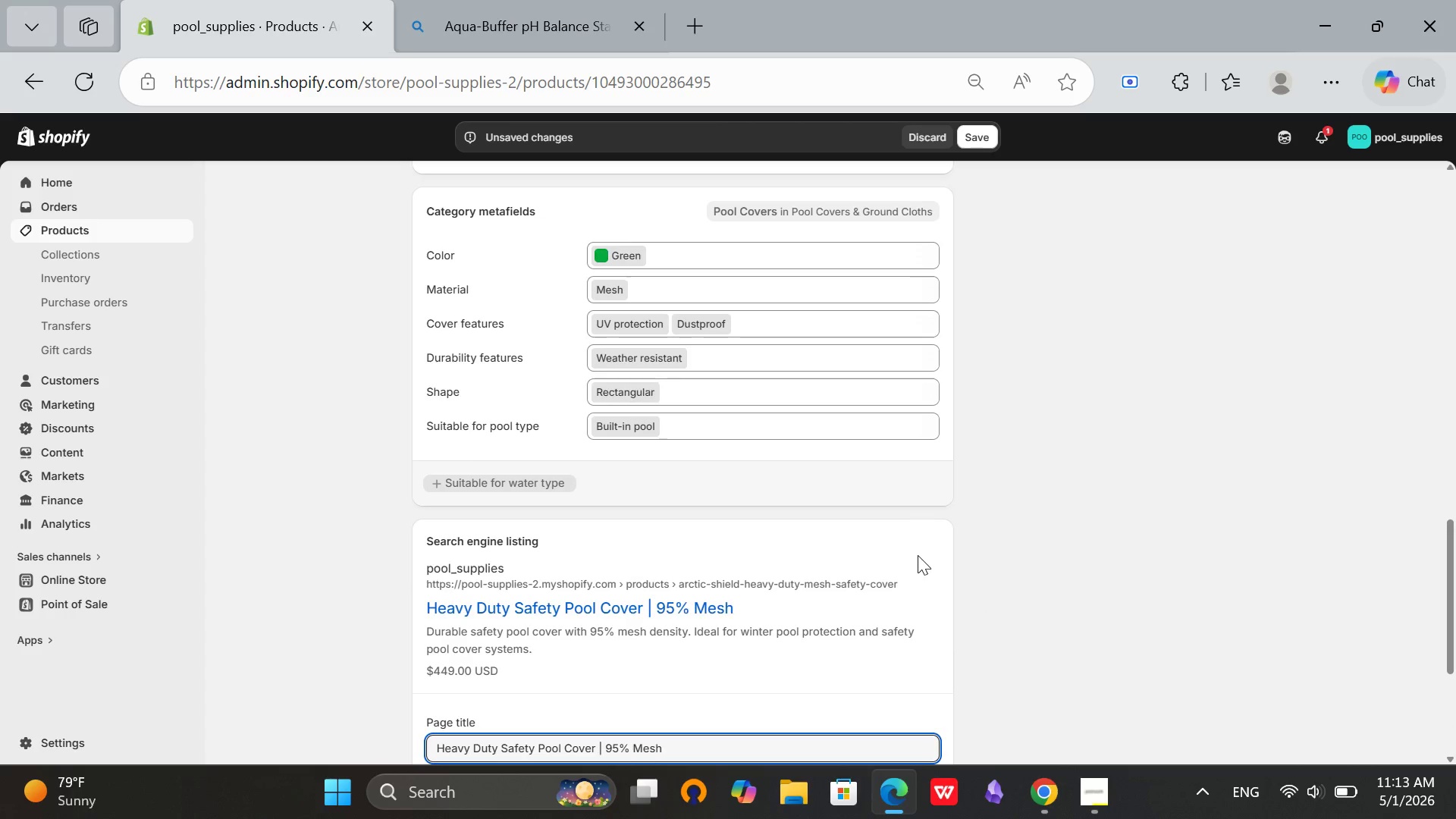 
scroll: coordinate [908, 563], scroll_direction: down, amount: 3.0
 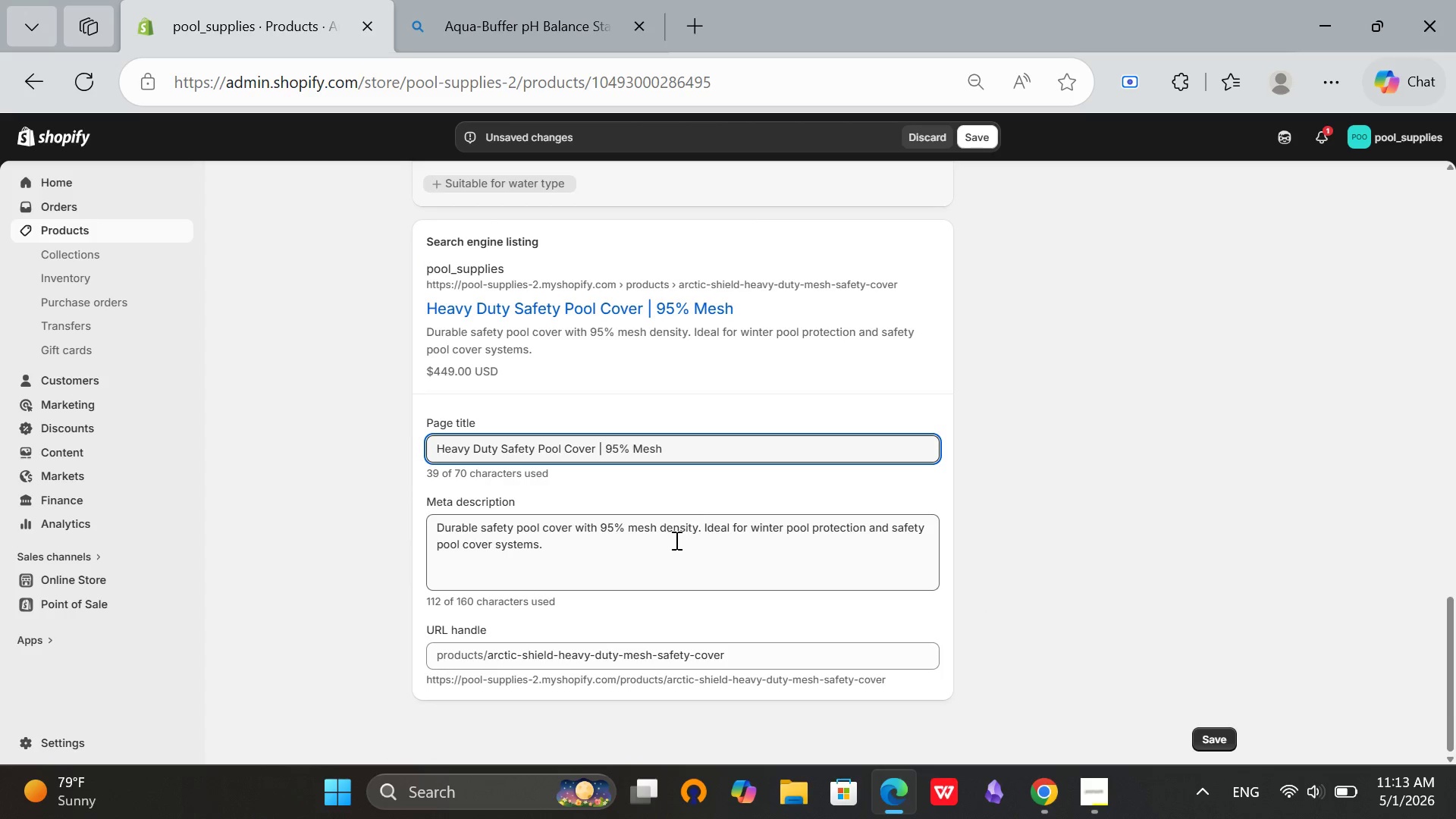 
left_click([663, 558])
 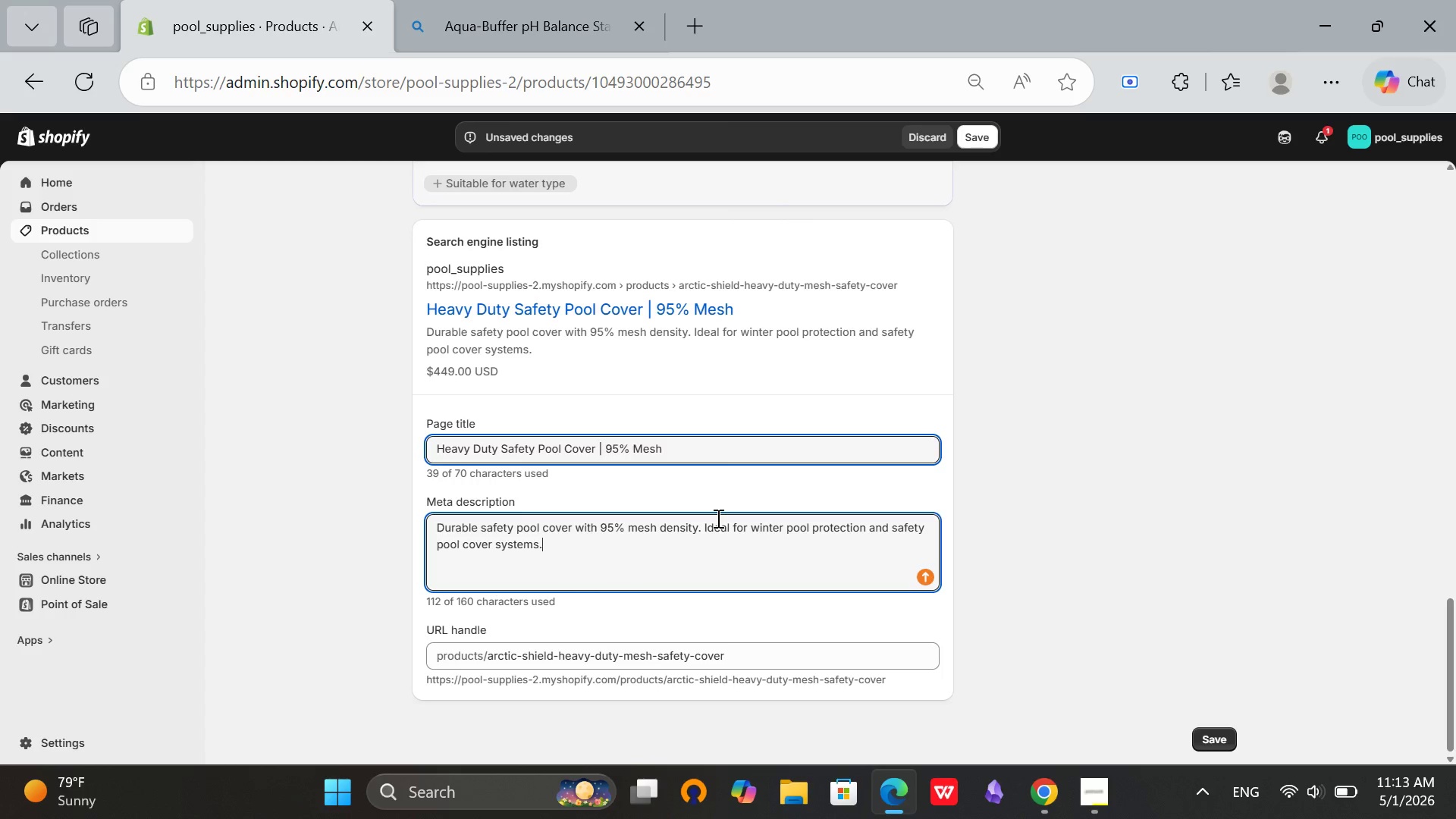 
wait(9.45)
 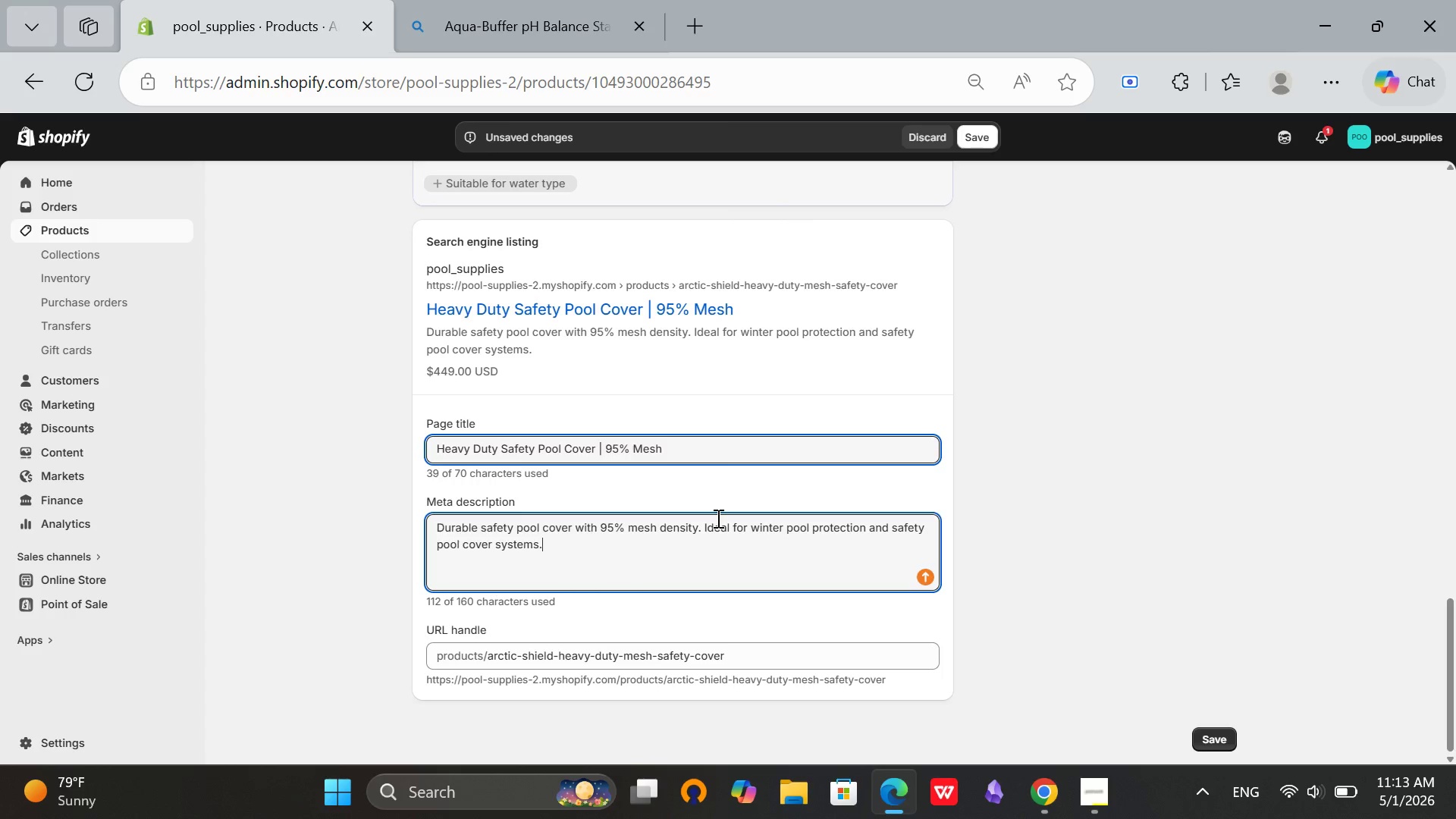 
scroll: coordinate [532, 281], scroll_direction: up, amount: 21.0
 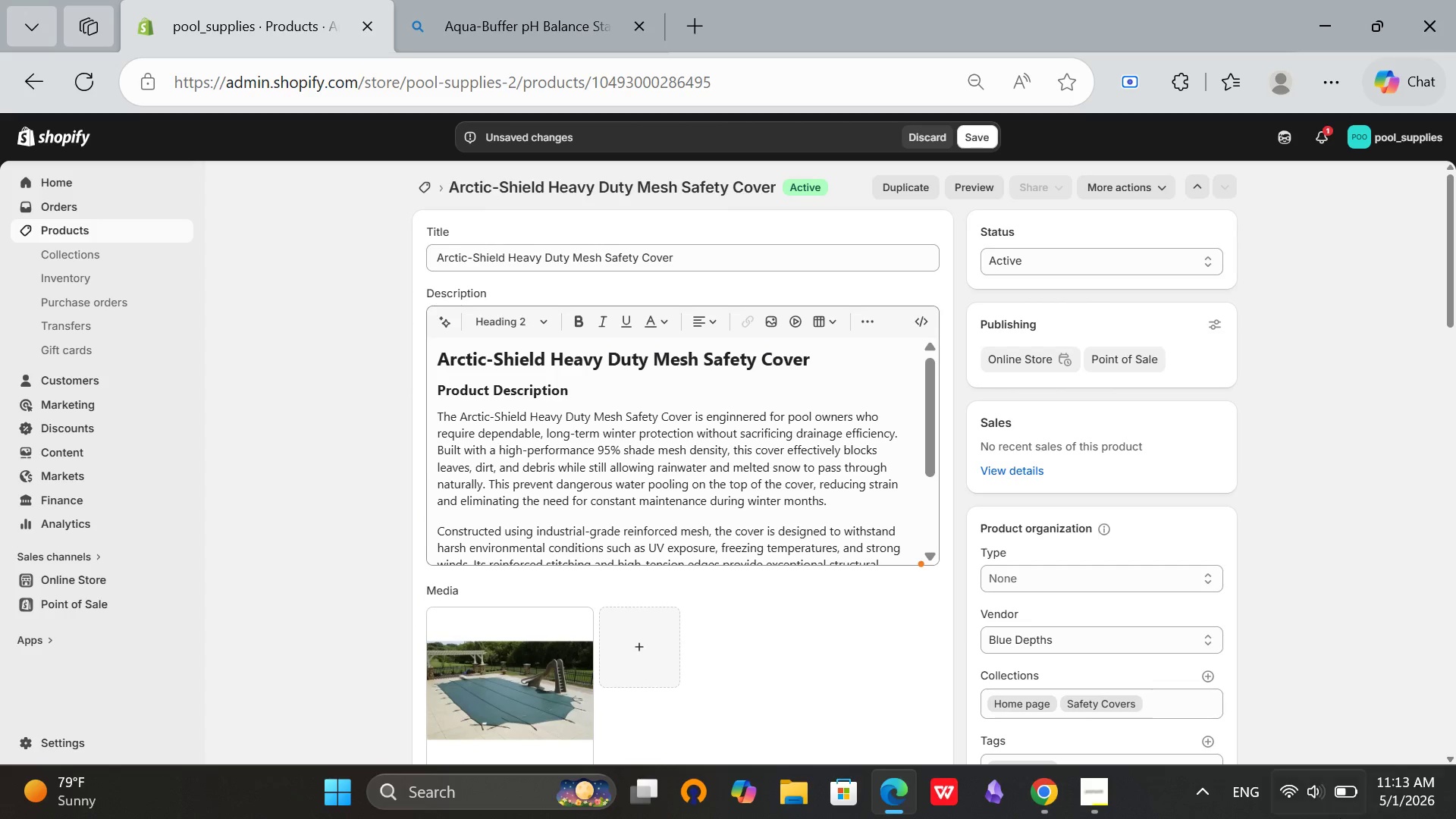 
left_click([1338, 818])
 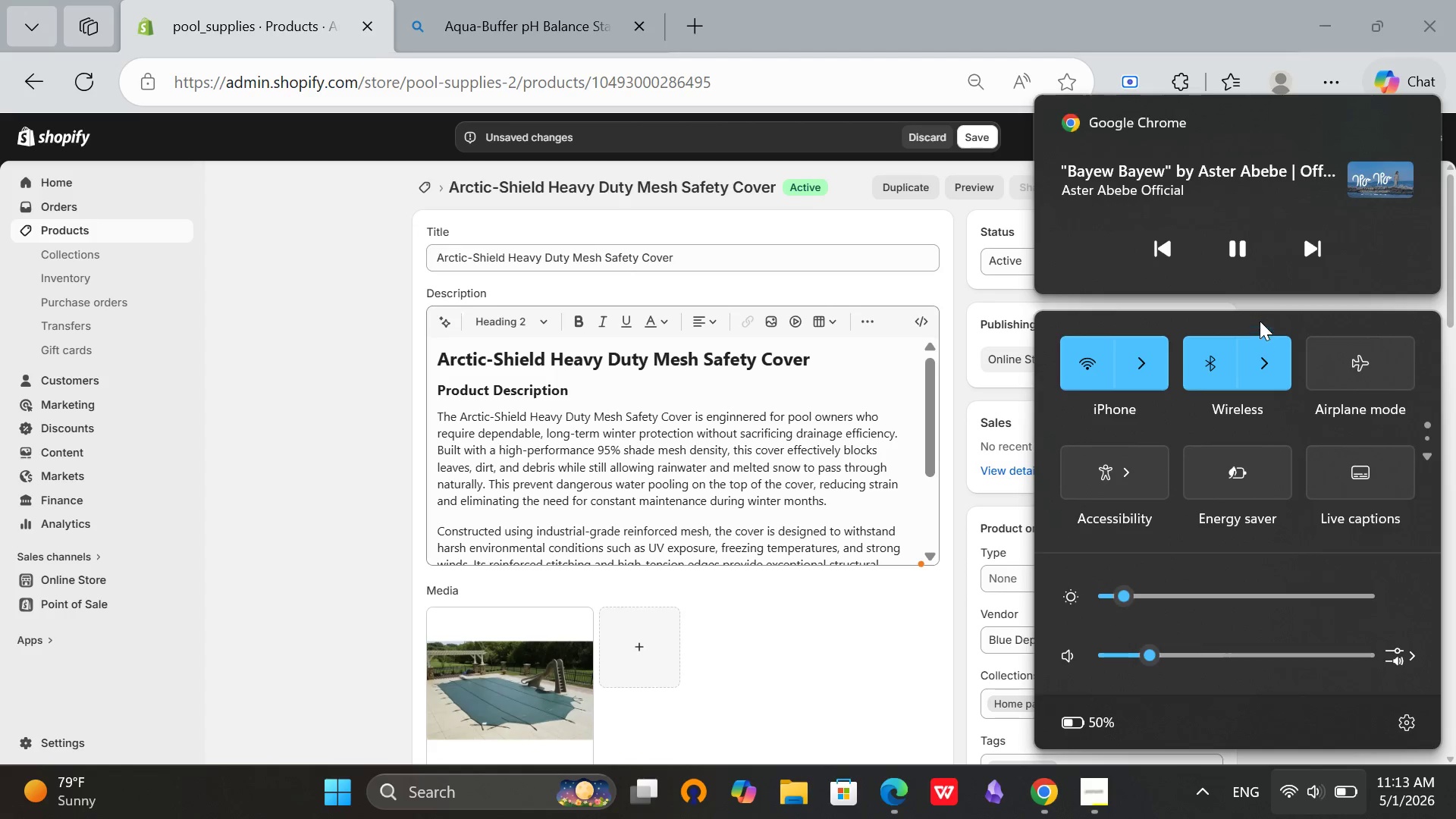 
left_click([1306, 258])
 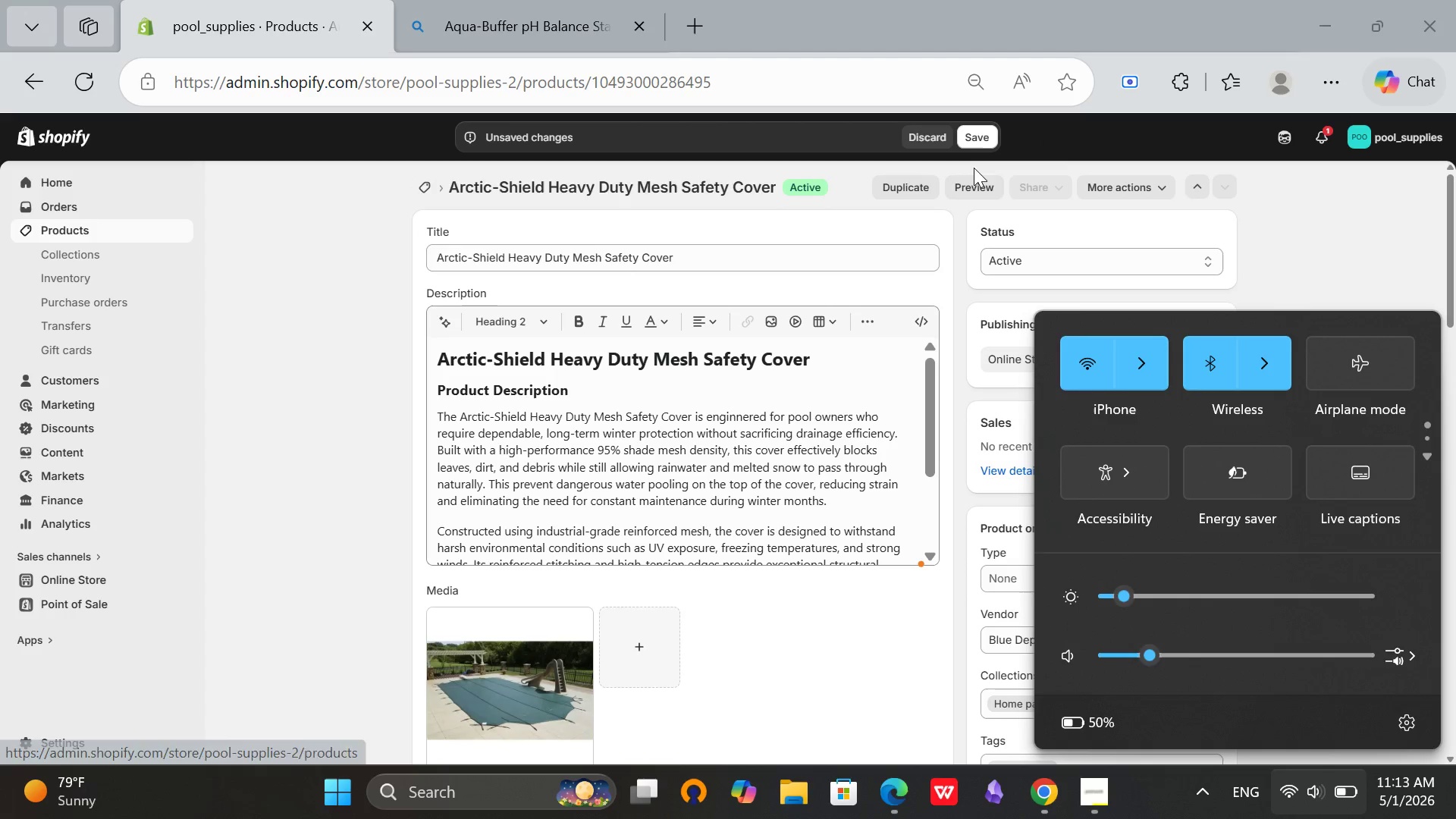 
left_click([981, 138])
 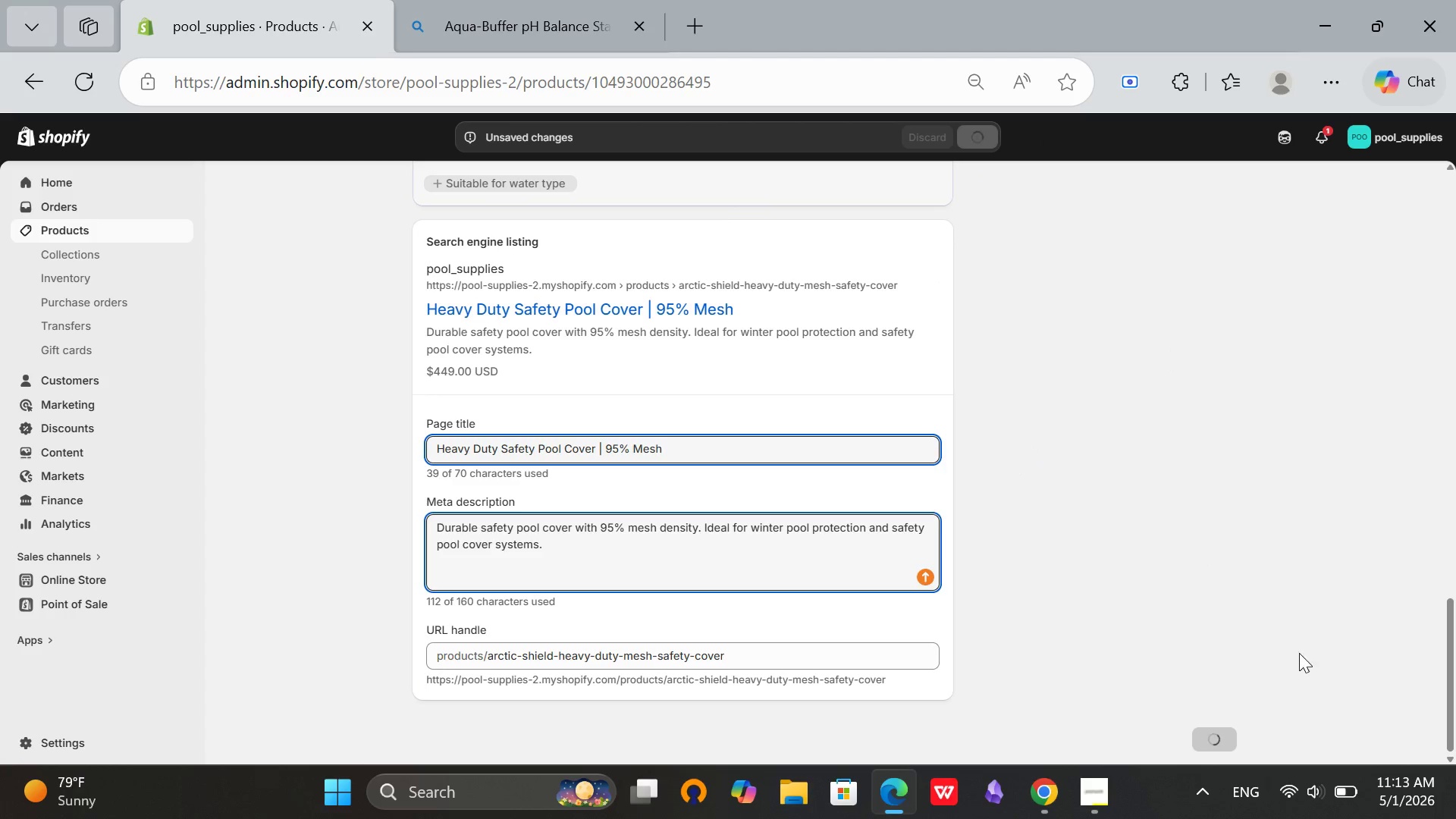 
left_click([1304, 798])
 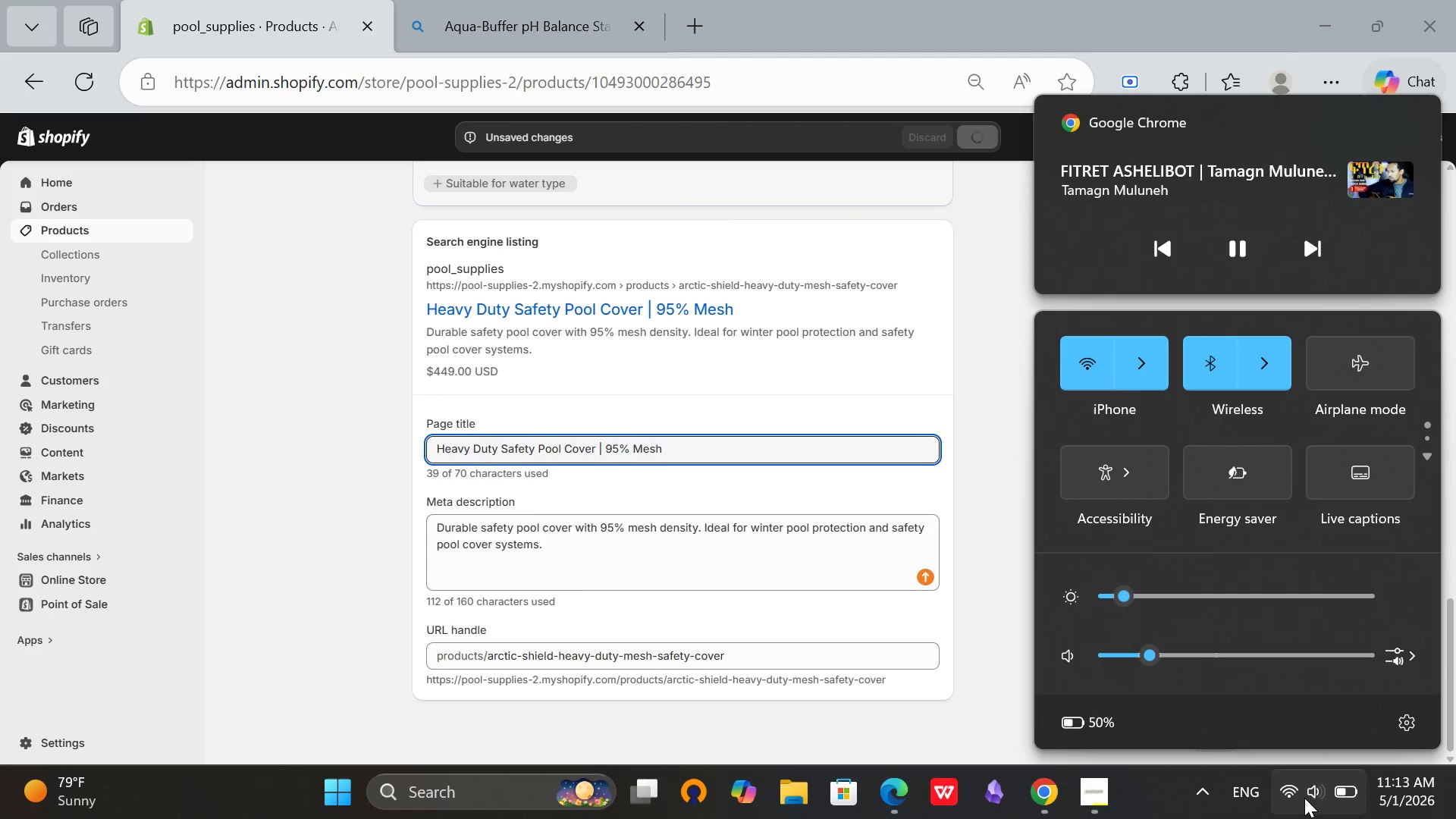 
left_click([1304, 798])
 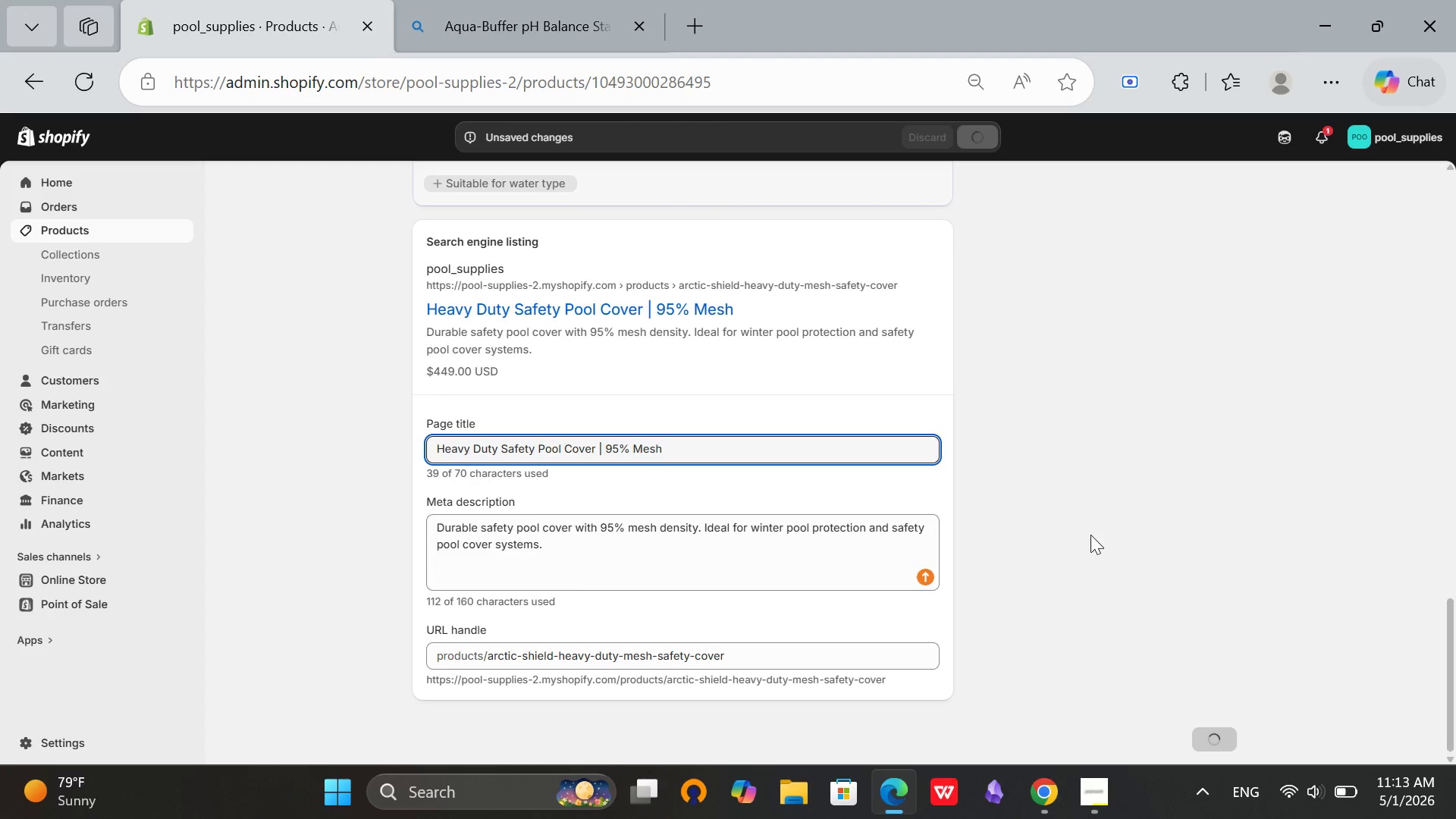 
scroll: coordinate [1090, 530], scroll_direction: up, amount: 16.0
 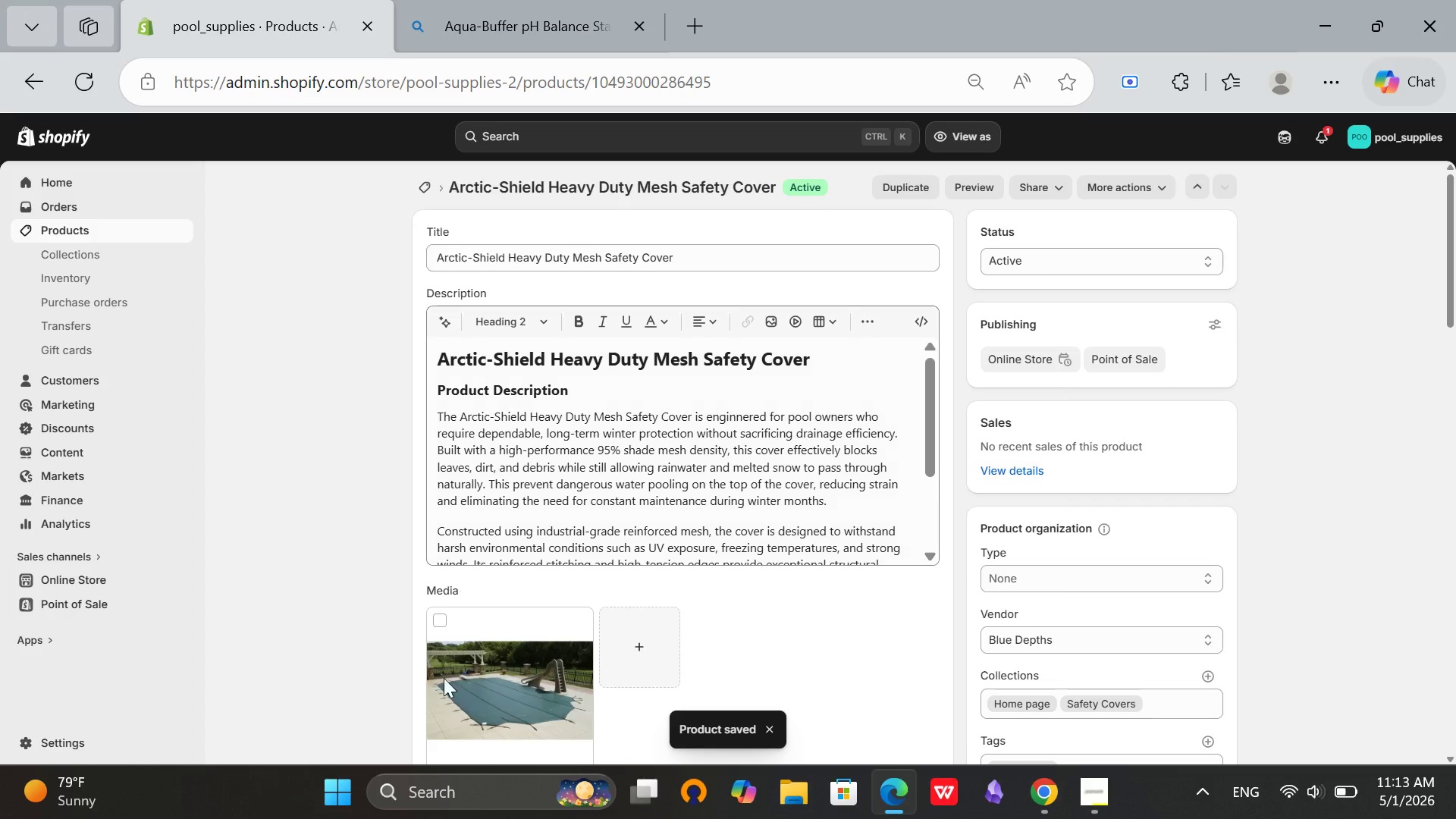 
left_click([443, 681])
 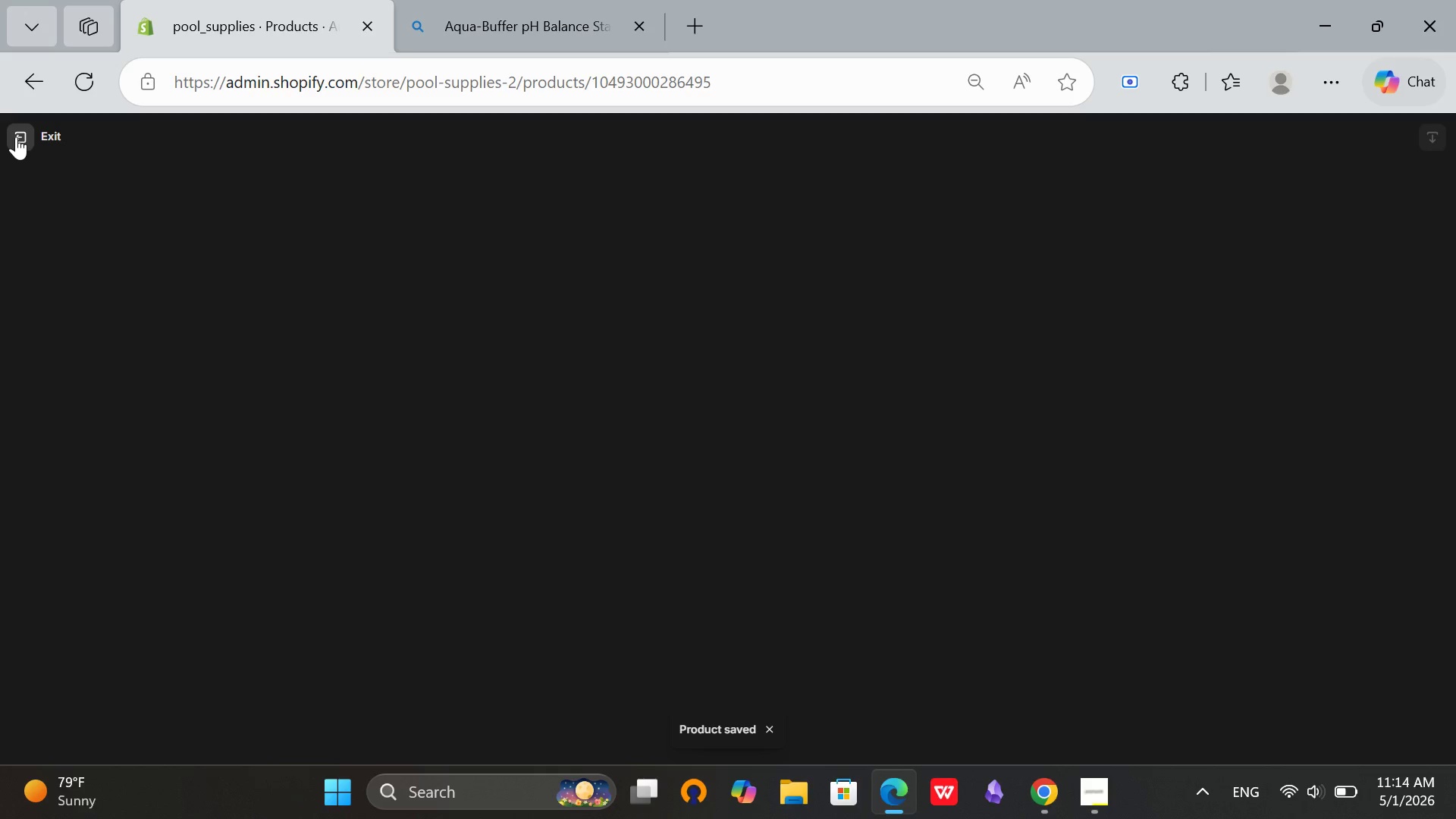 
left_click([24, 135])
 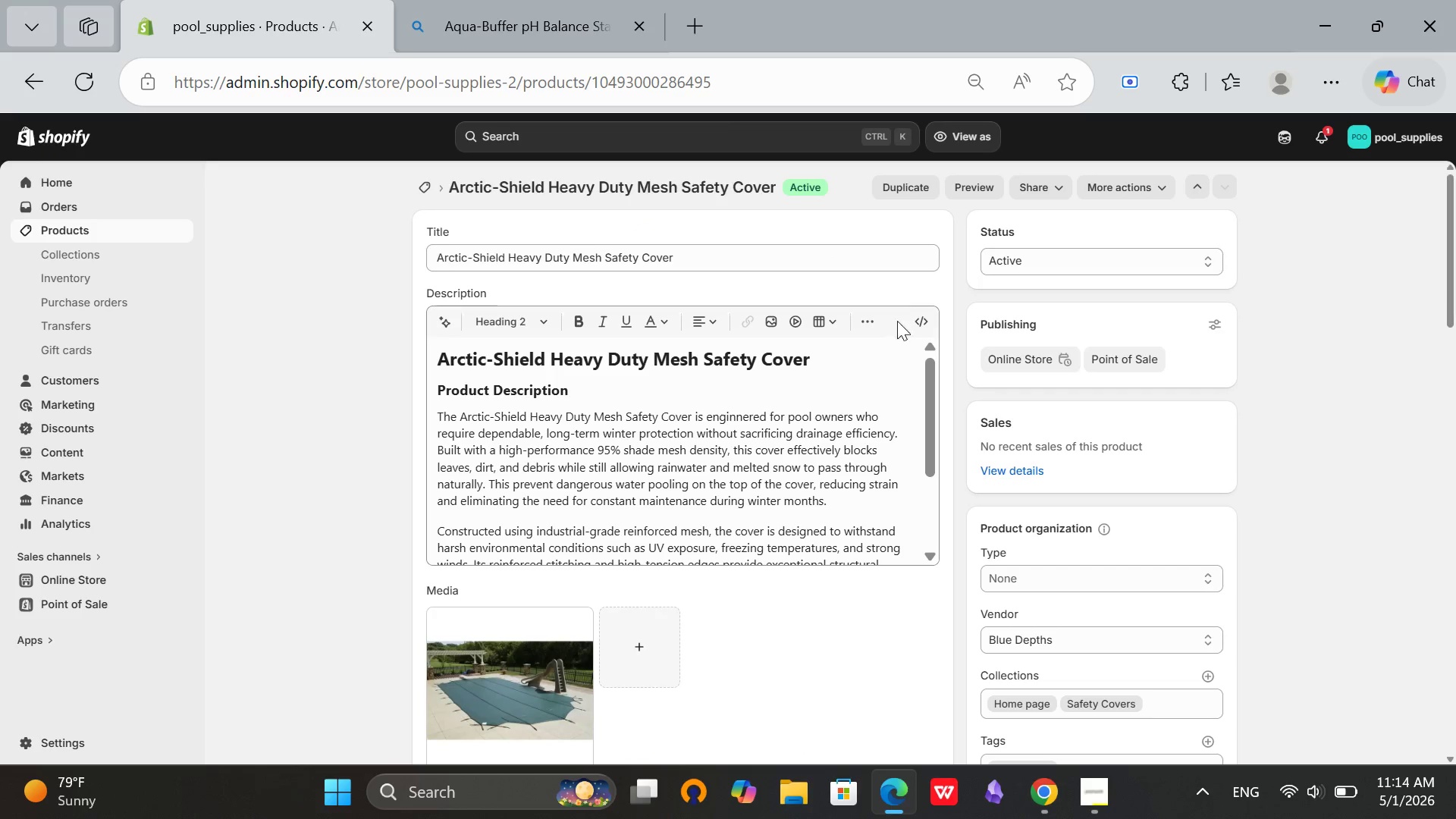 
scroll: coordinate [897, 337], scroll_direction: up, amount: 4.0
 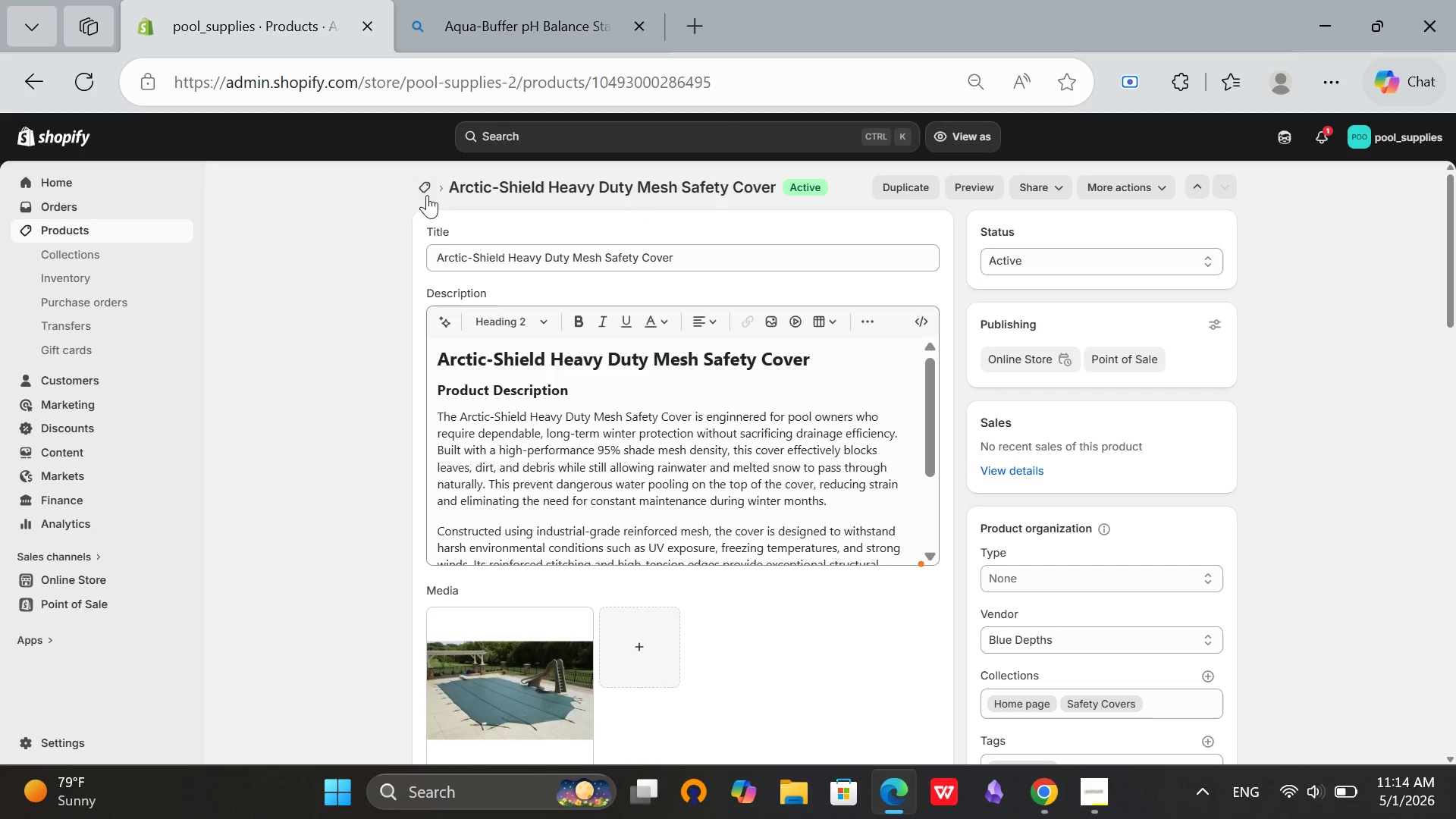 
left_click([428, 193])
 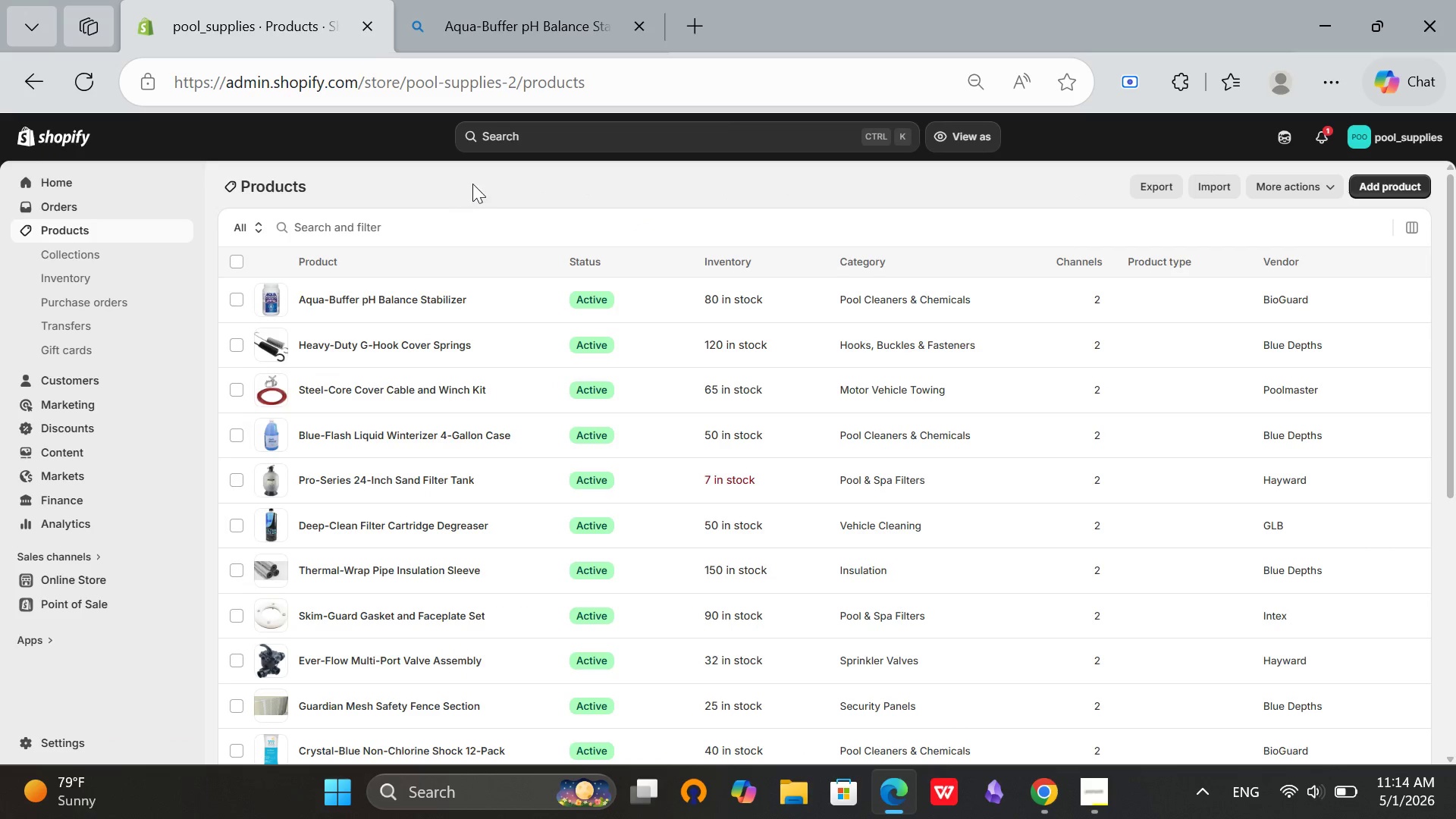 
scroll: coordinate [411, 216], scroll_direction: down, amount: 9.0
 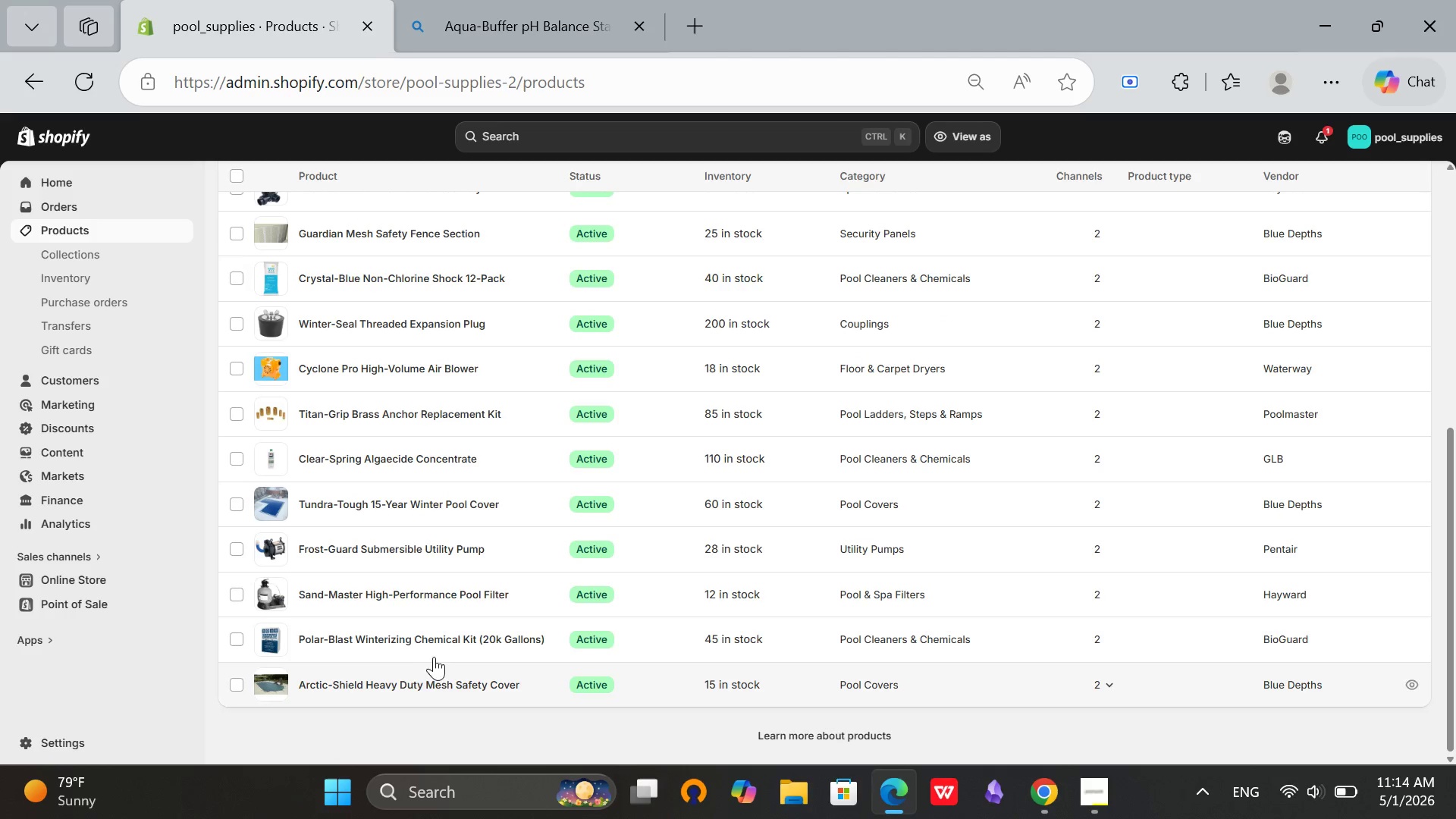 
left_click([438, 641])
 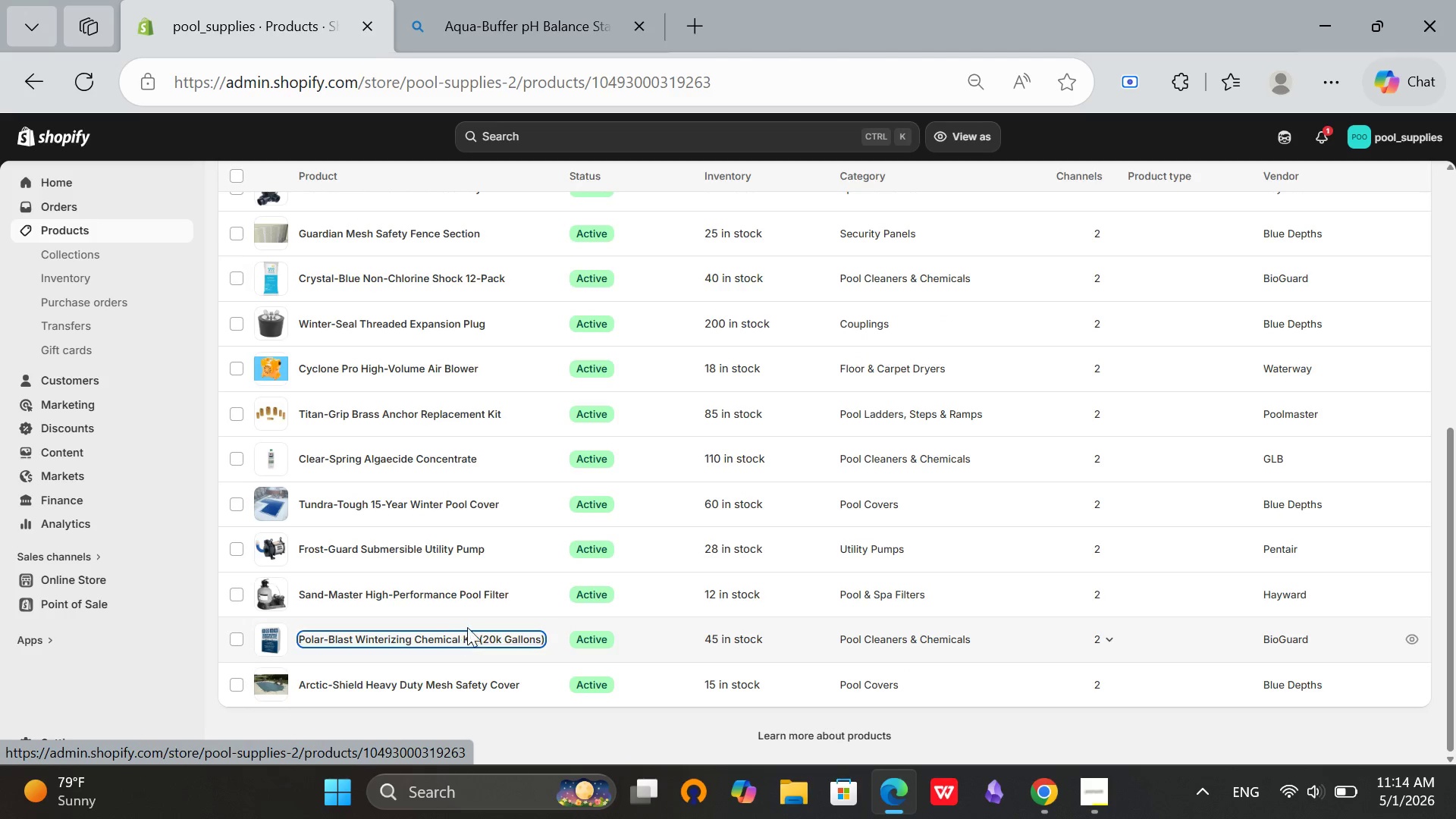 
mouse_move([519, 602])
 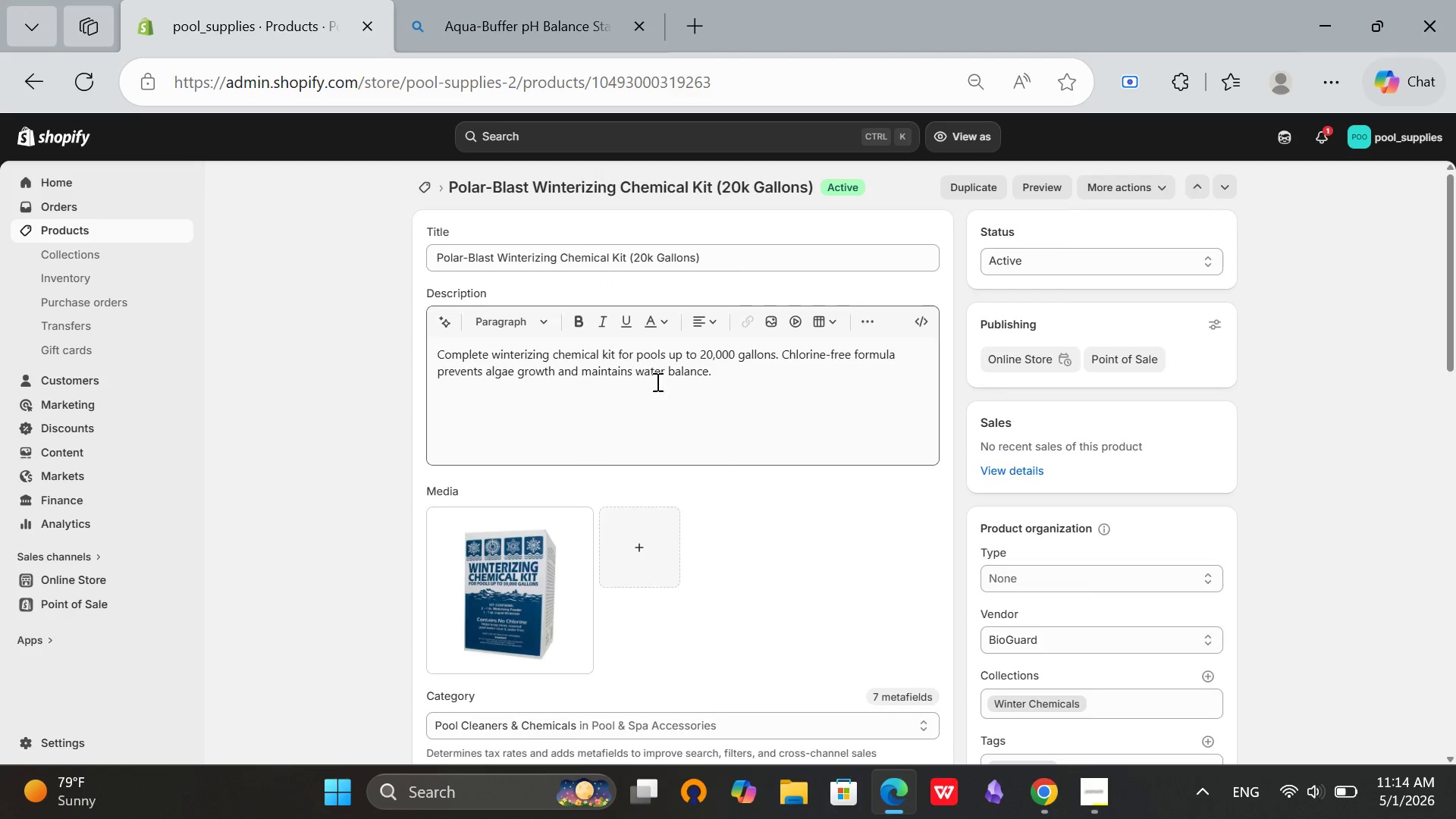 
left_click_drag(start_coordinate=[754, 381], to_coordinate=[315, 278])
 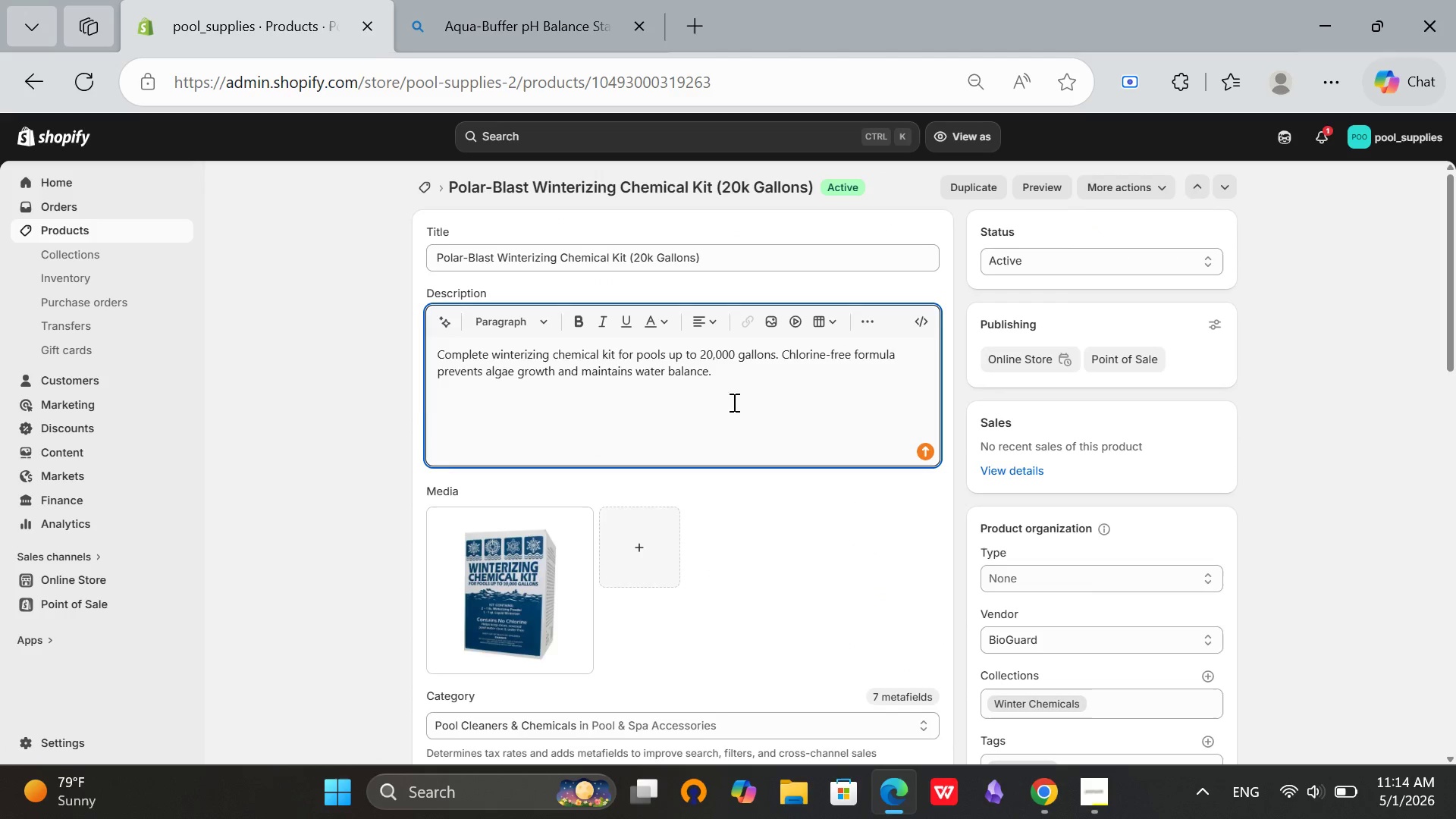 
left_click_drag(start_coordinate=[733, 397], to_coordinate=[406, 365])
 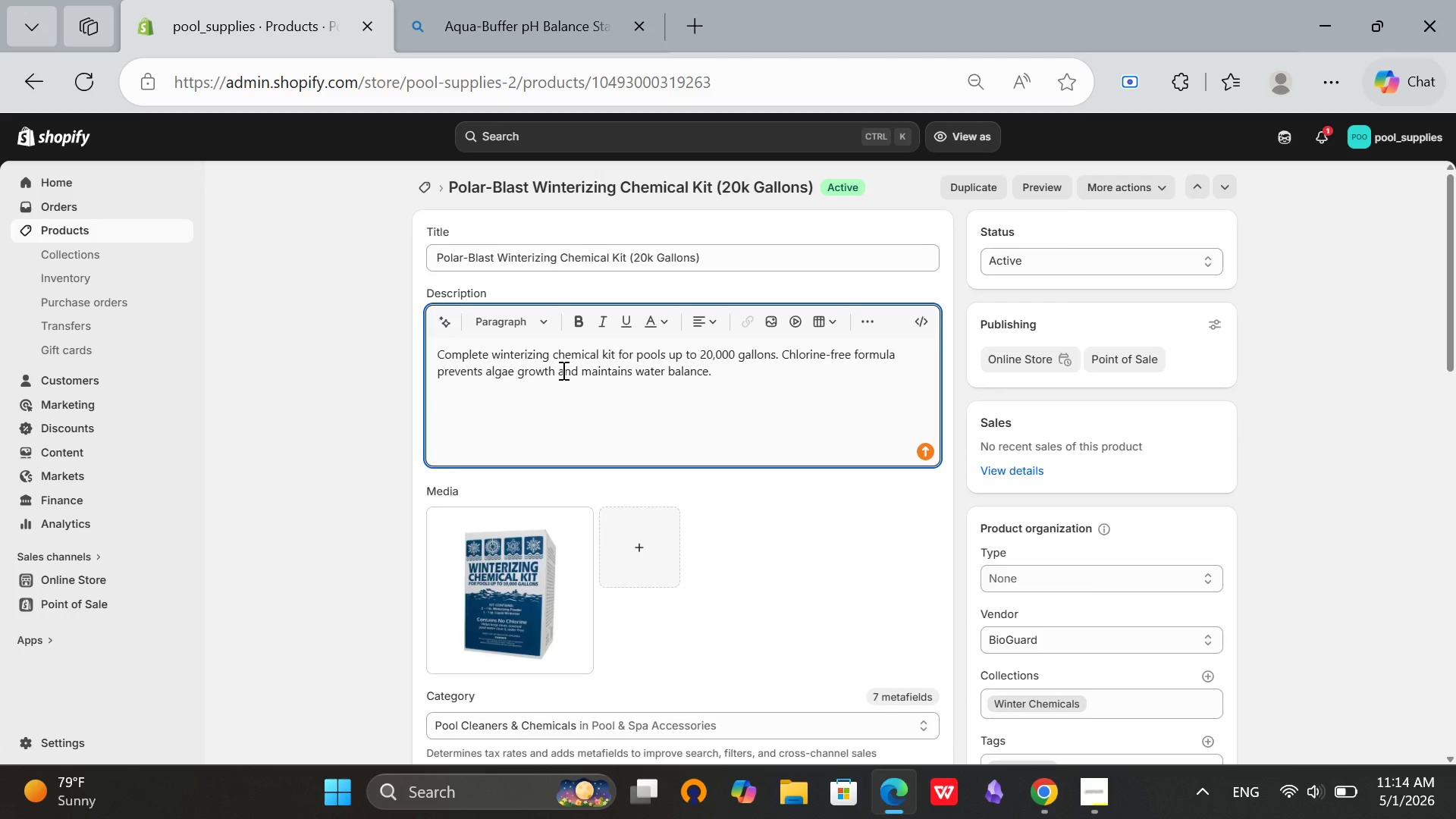 
left_click([562, 370])
 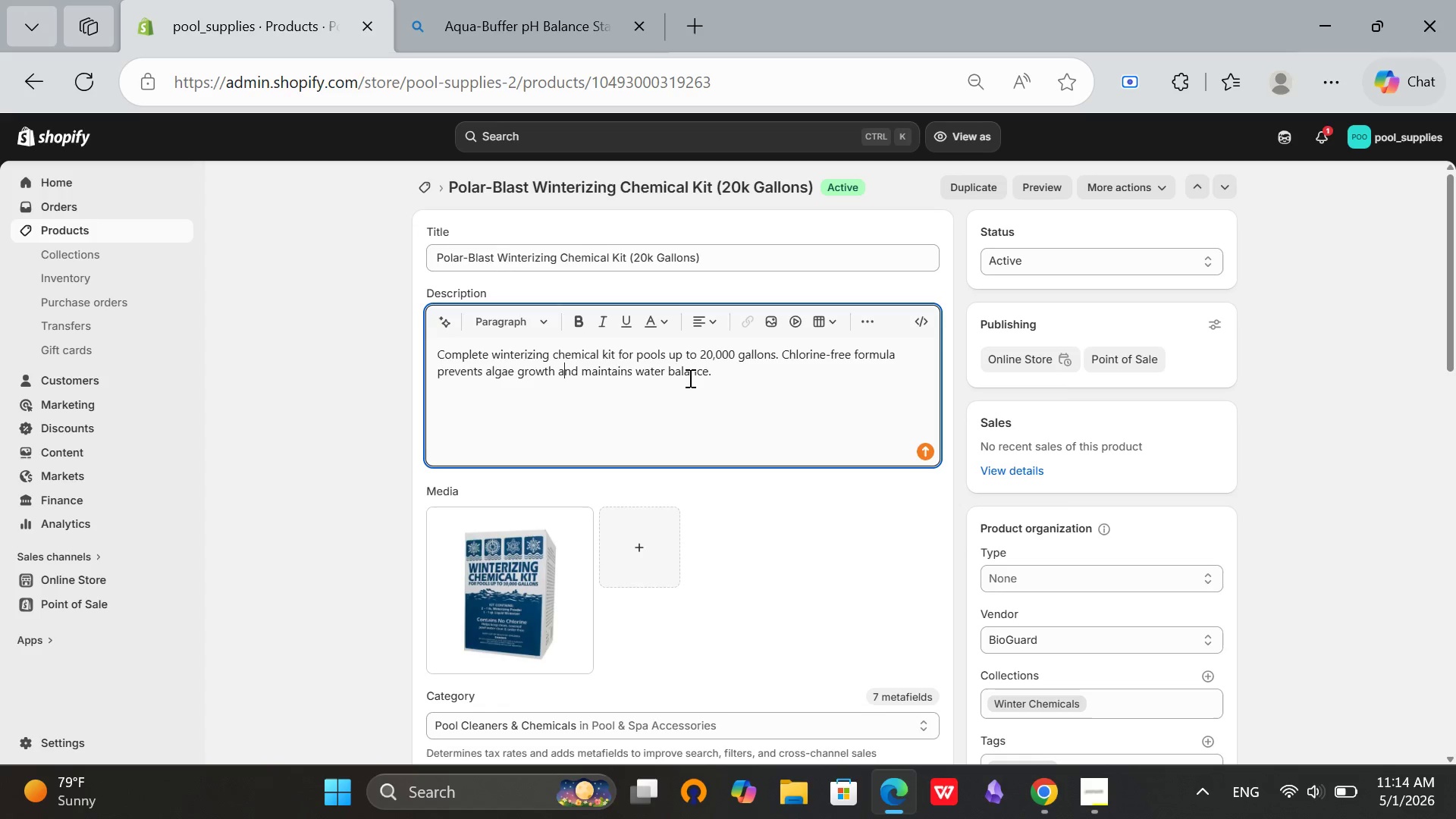 
key(Control+A)
 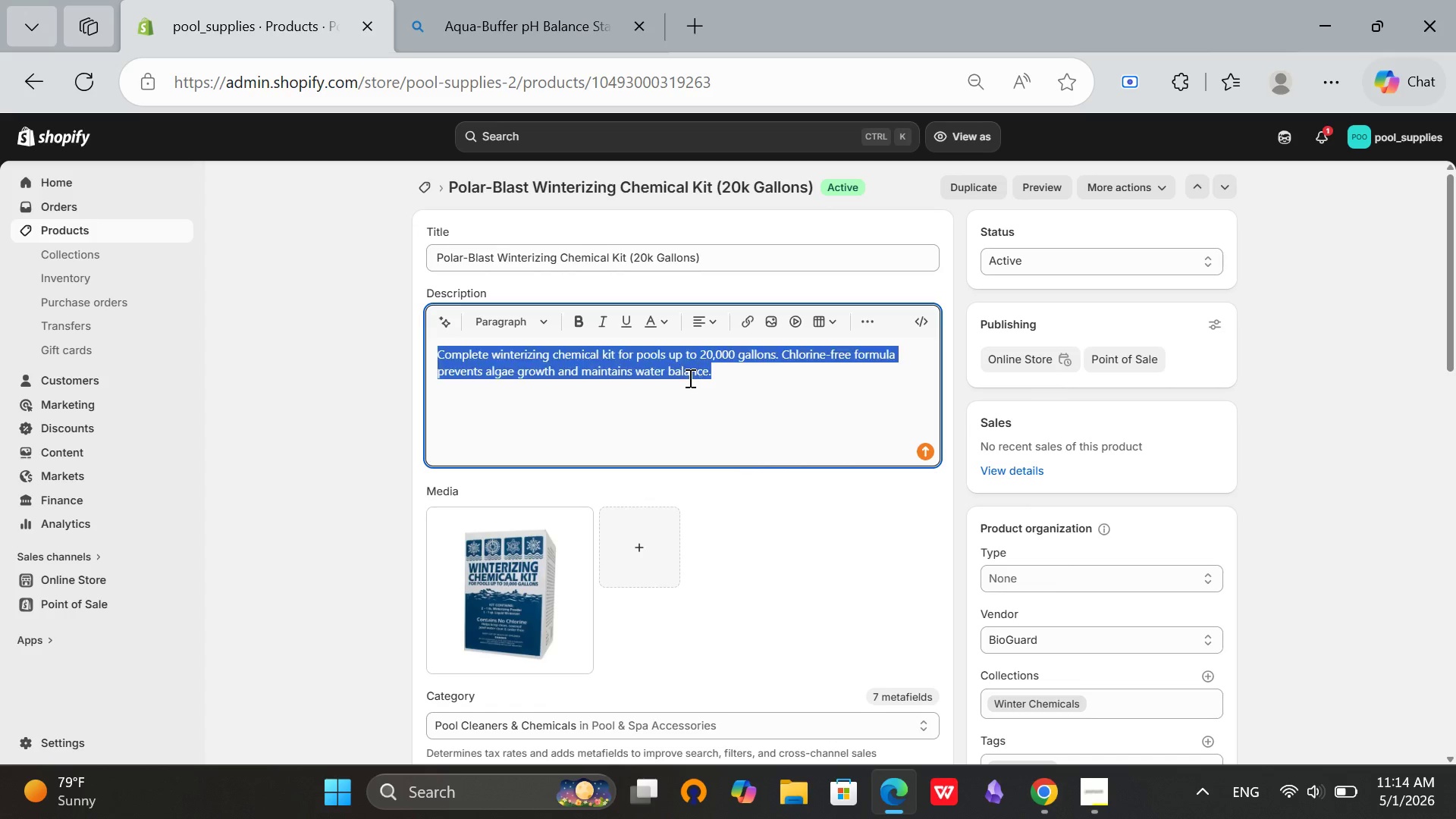 
key(Control+Backspace)
 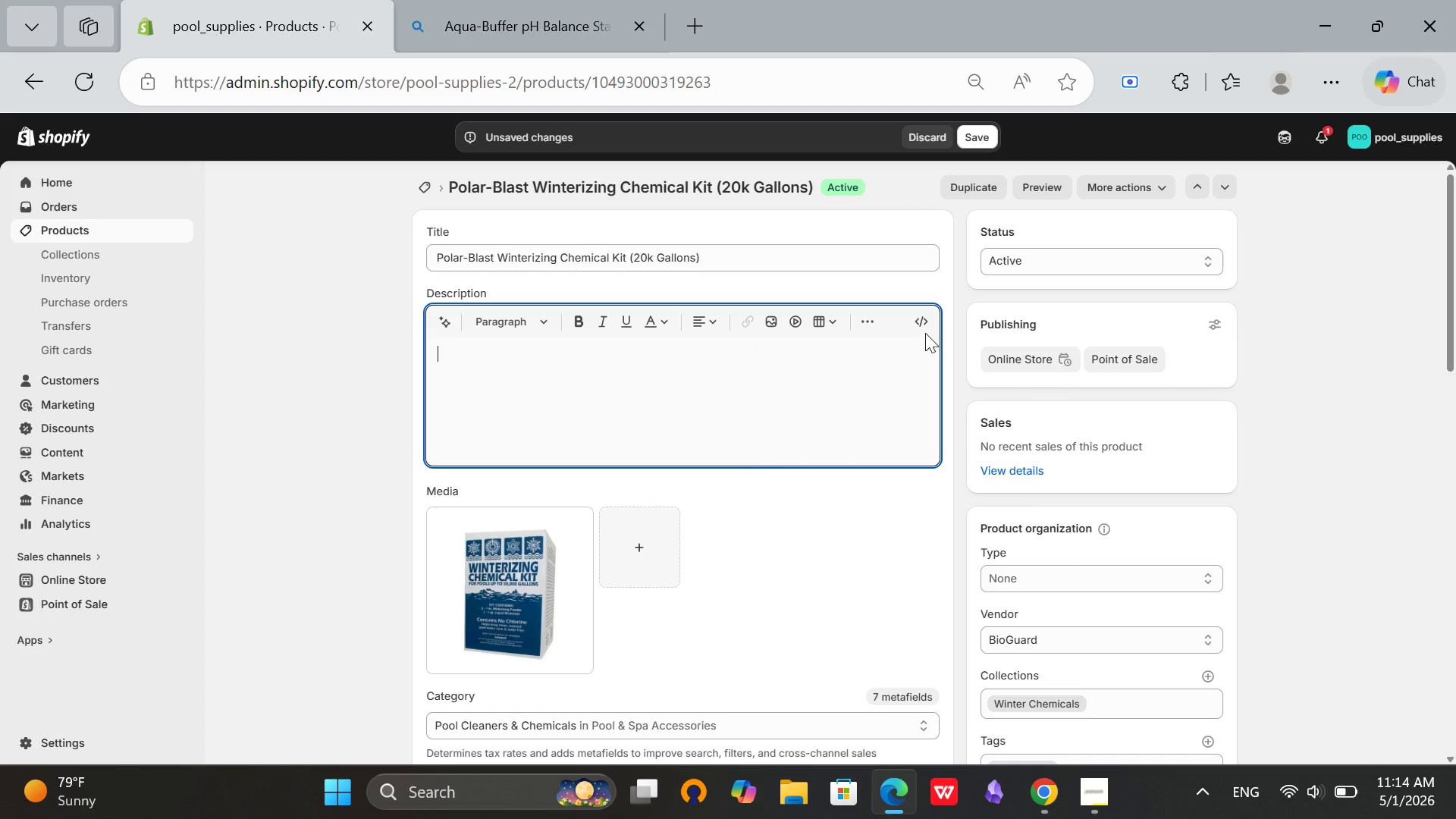 
double_click([924, 325])
 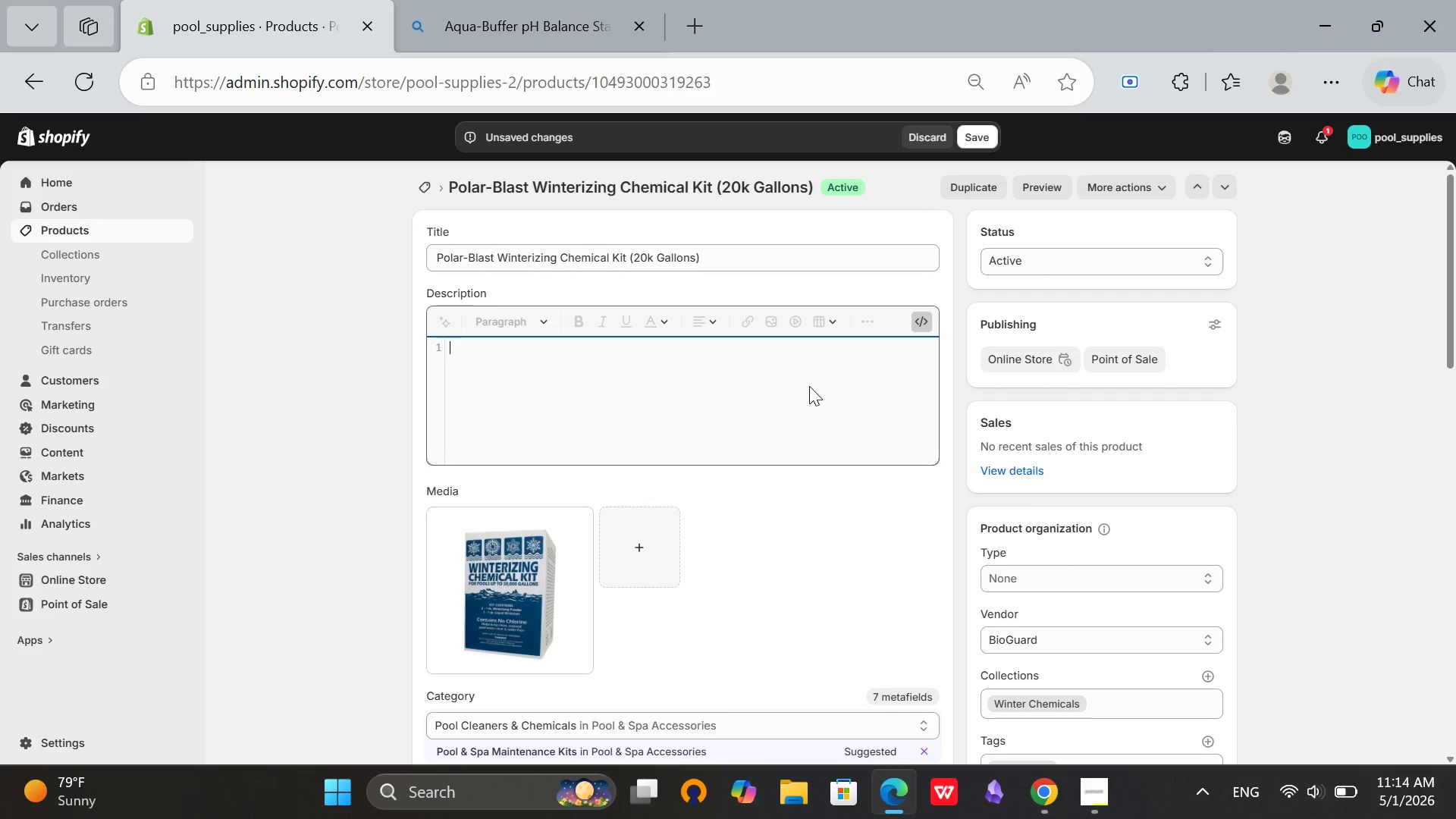 
wait(9.56)
 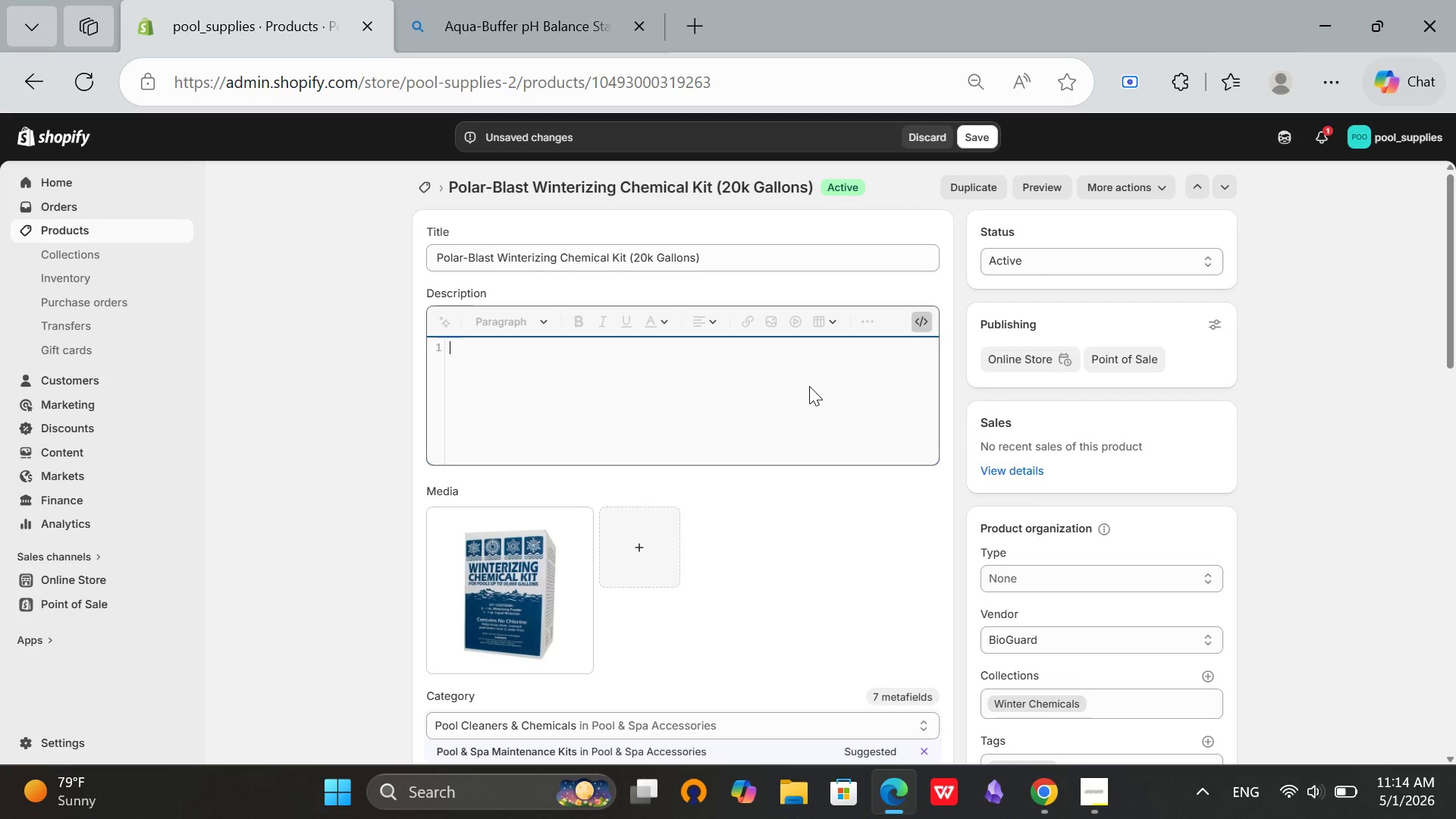 
type(Mh2>)
key(Backspace)
key(Backspace)
key(Backspace)
key(Backspace)
type(<h2>Polar-Blast Wine)
key(Backspace)
type(terizing Chemical Kit)
 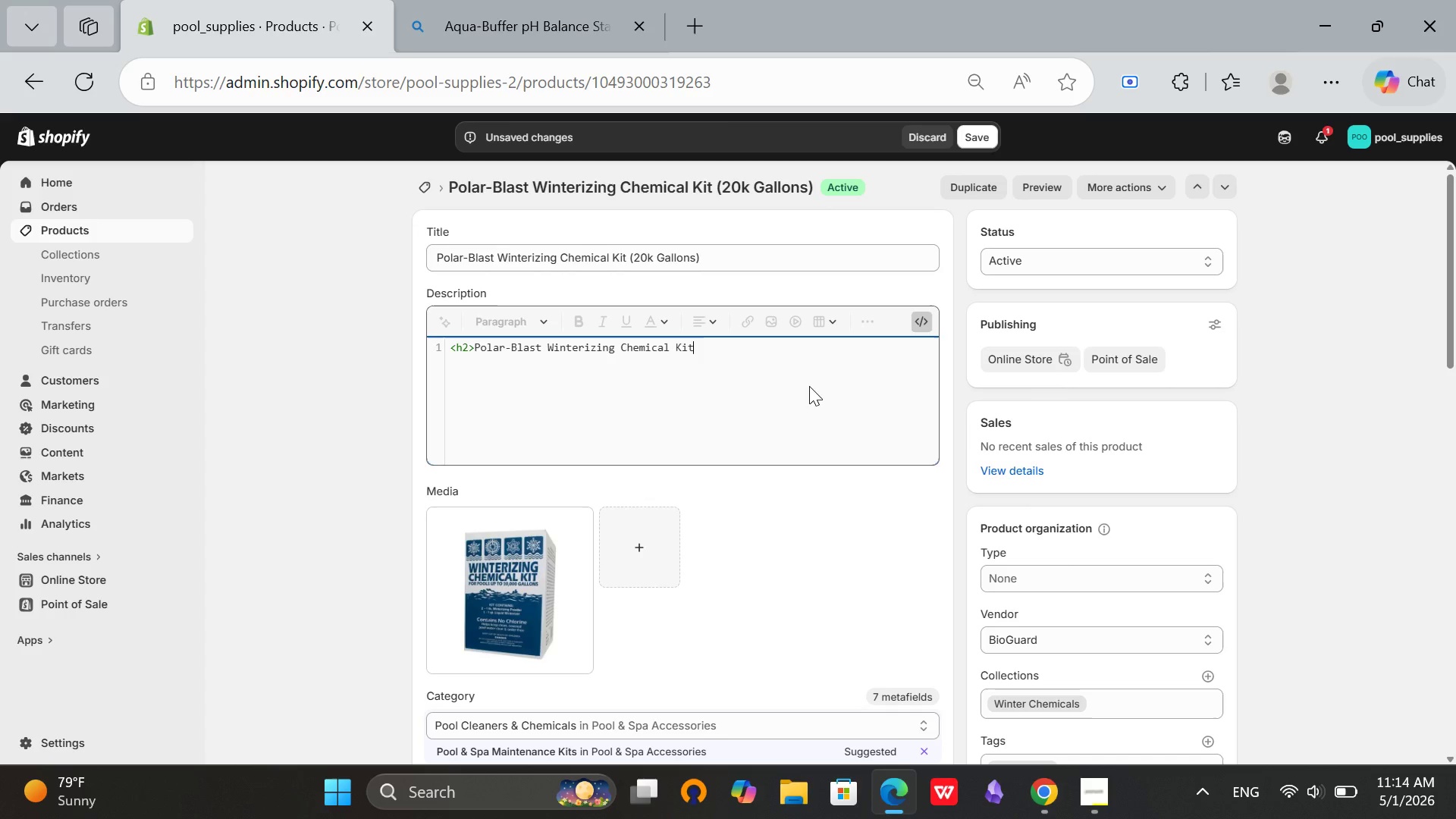 
type( (1)
key(Backspace)
type(20,000 Gallons)
 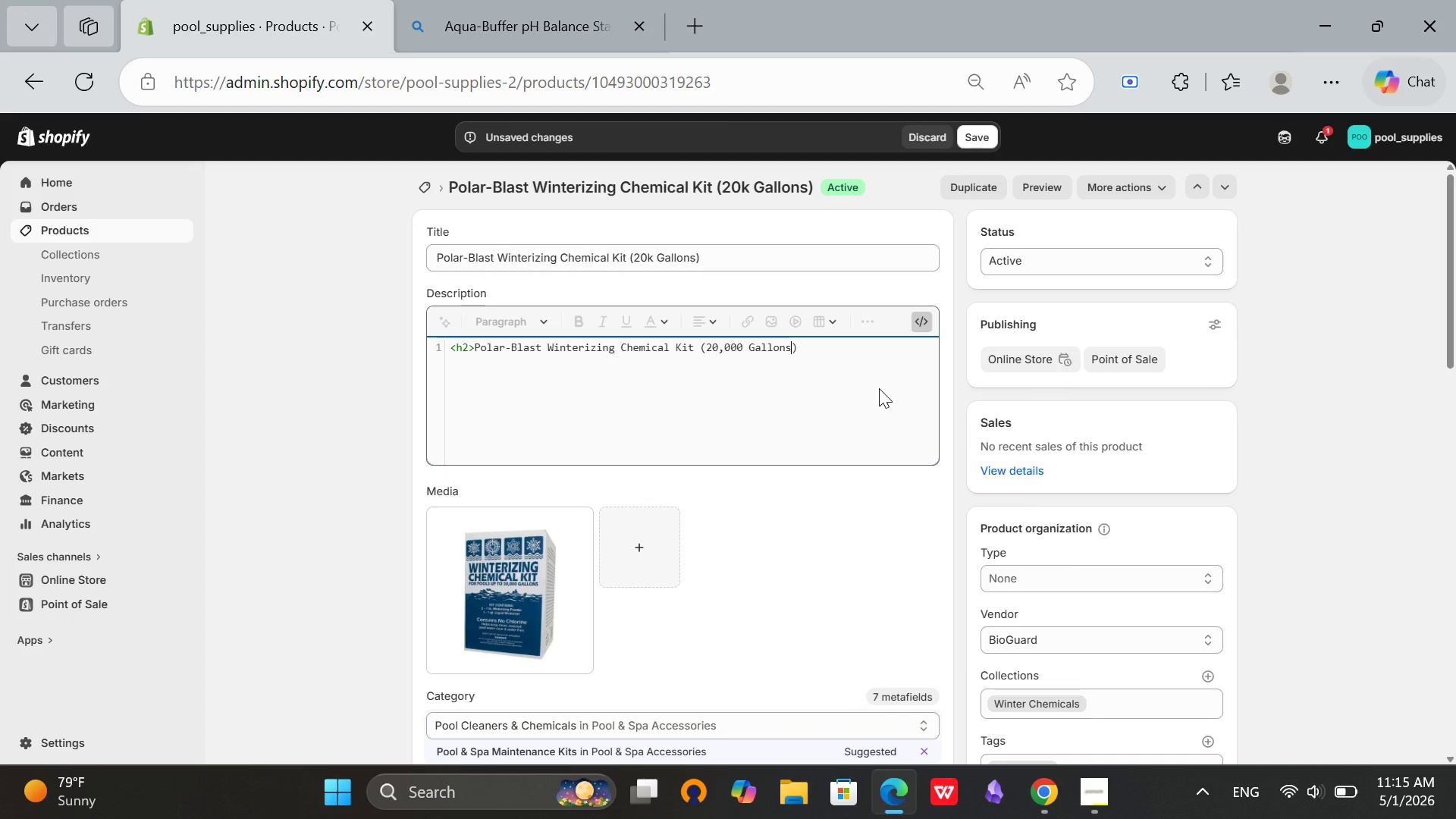 
key(ArrowRight)
 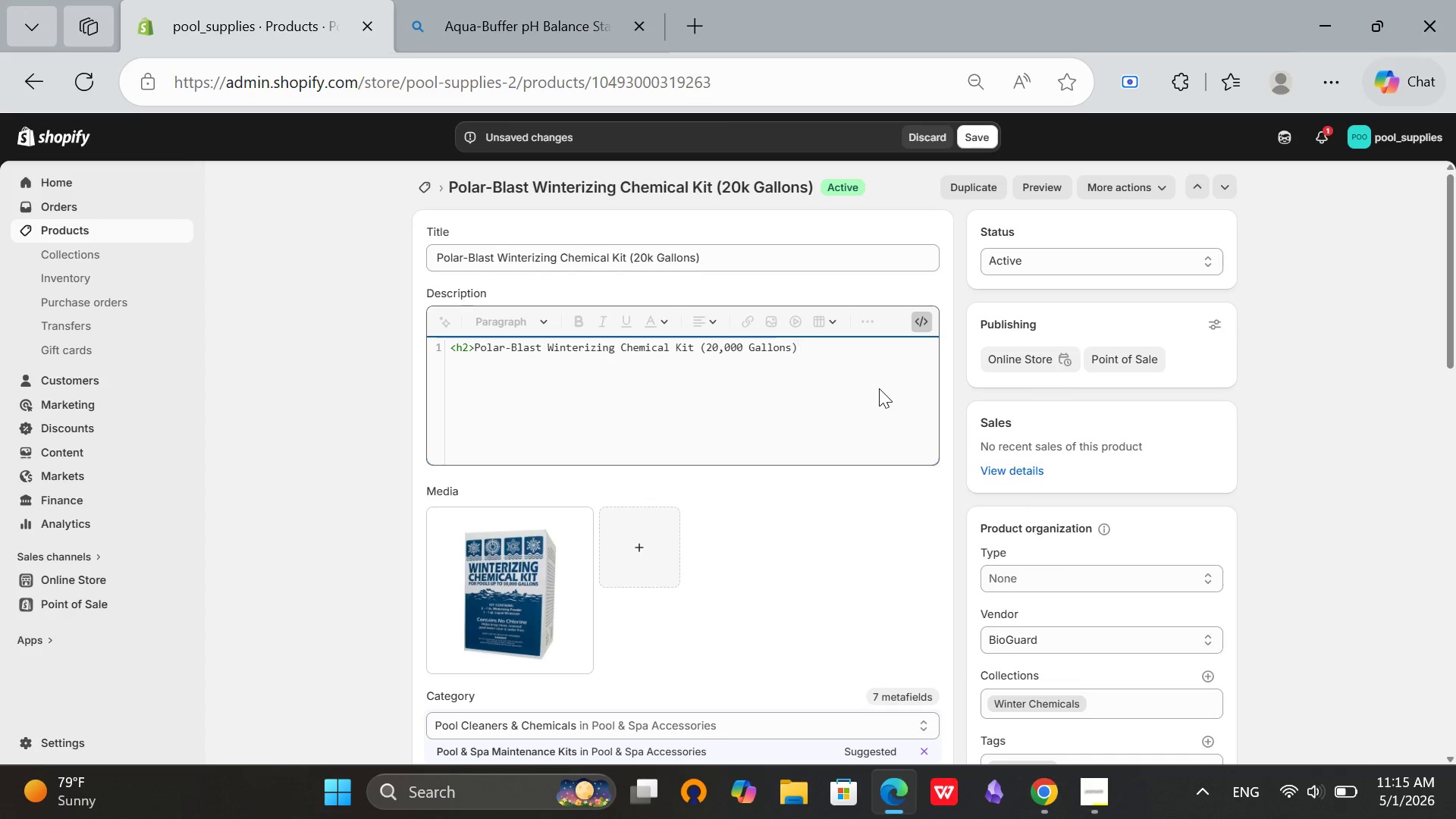 
type(</h2>)
 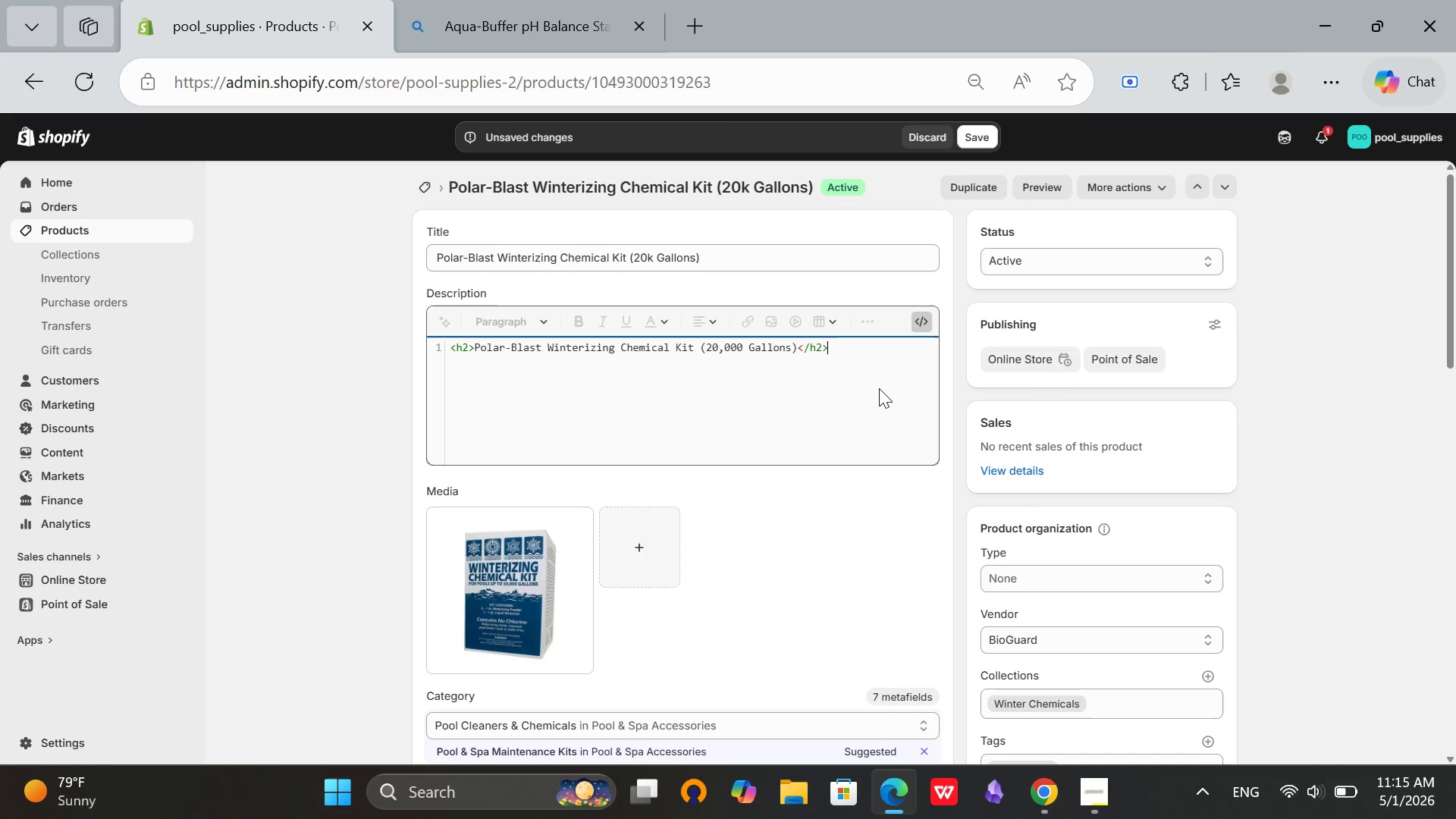 
key(Enter)
 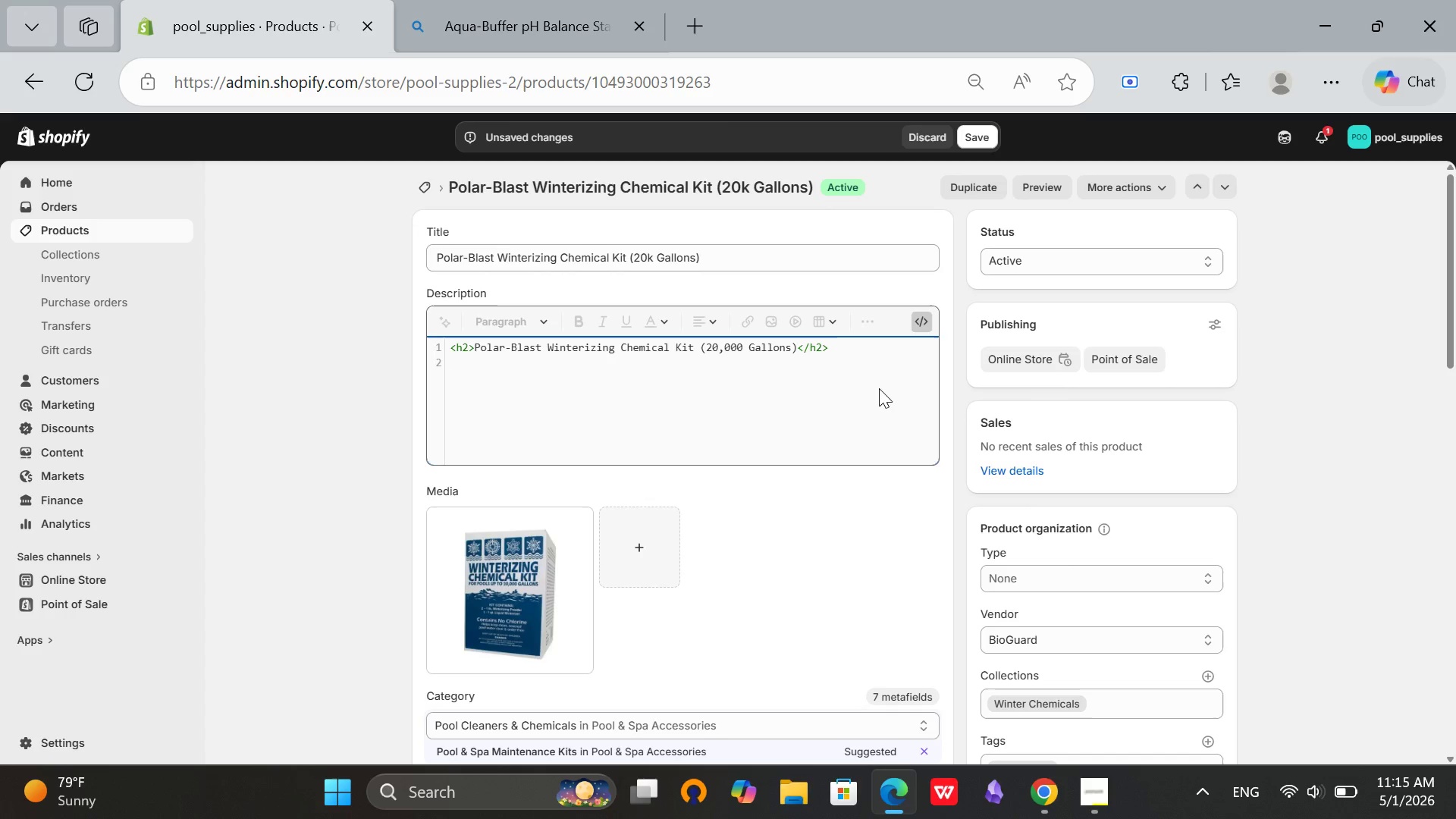 
wait(6.14)
 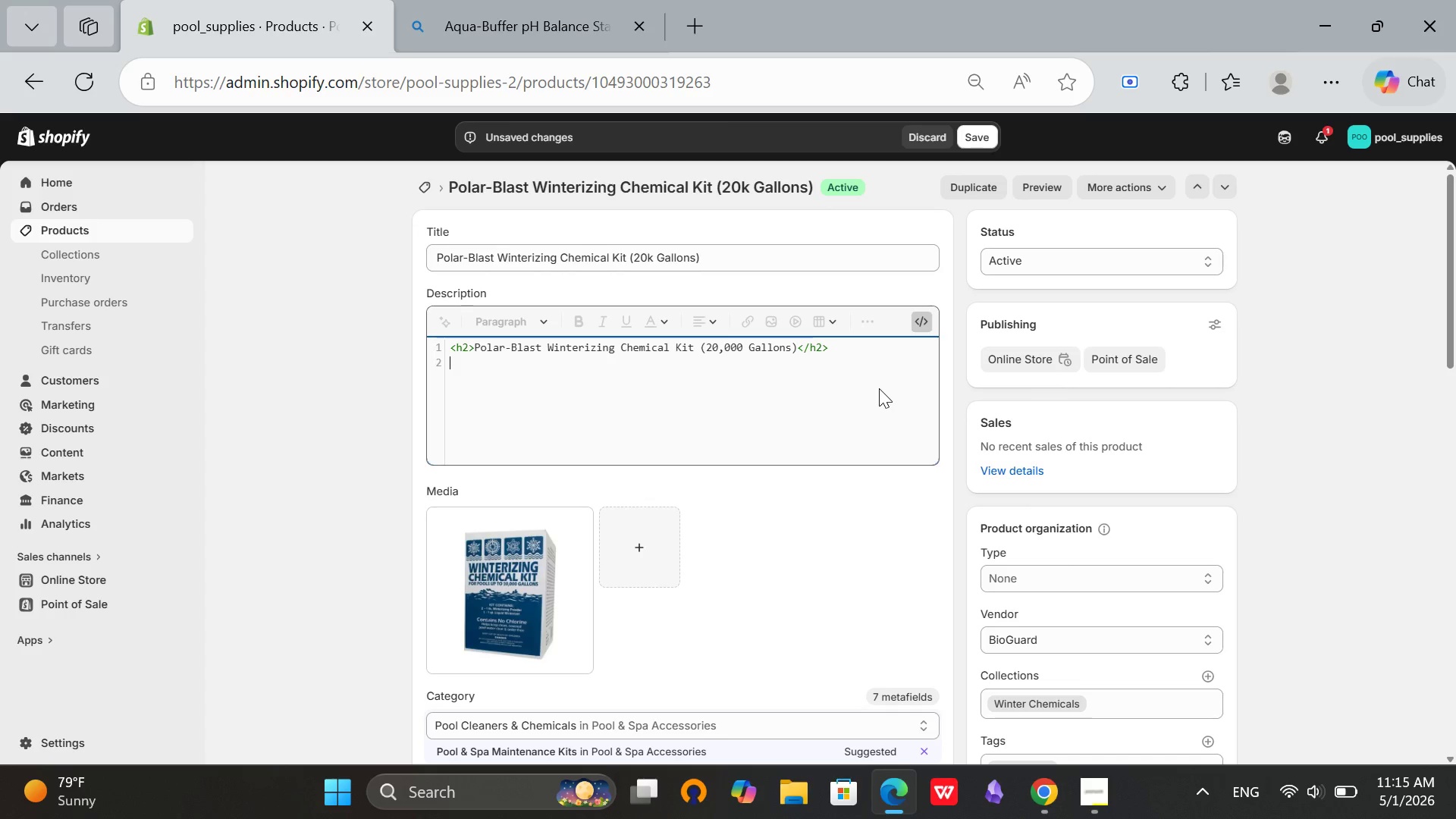 
type(<h3>Product Descriotions)
 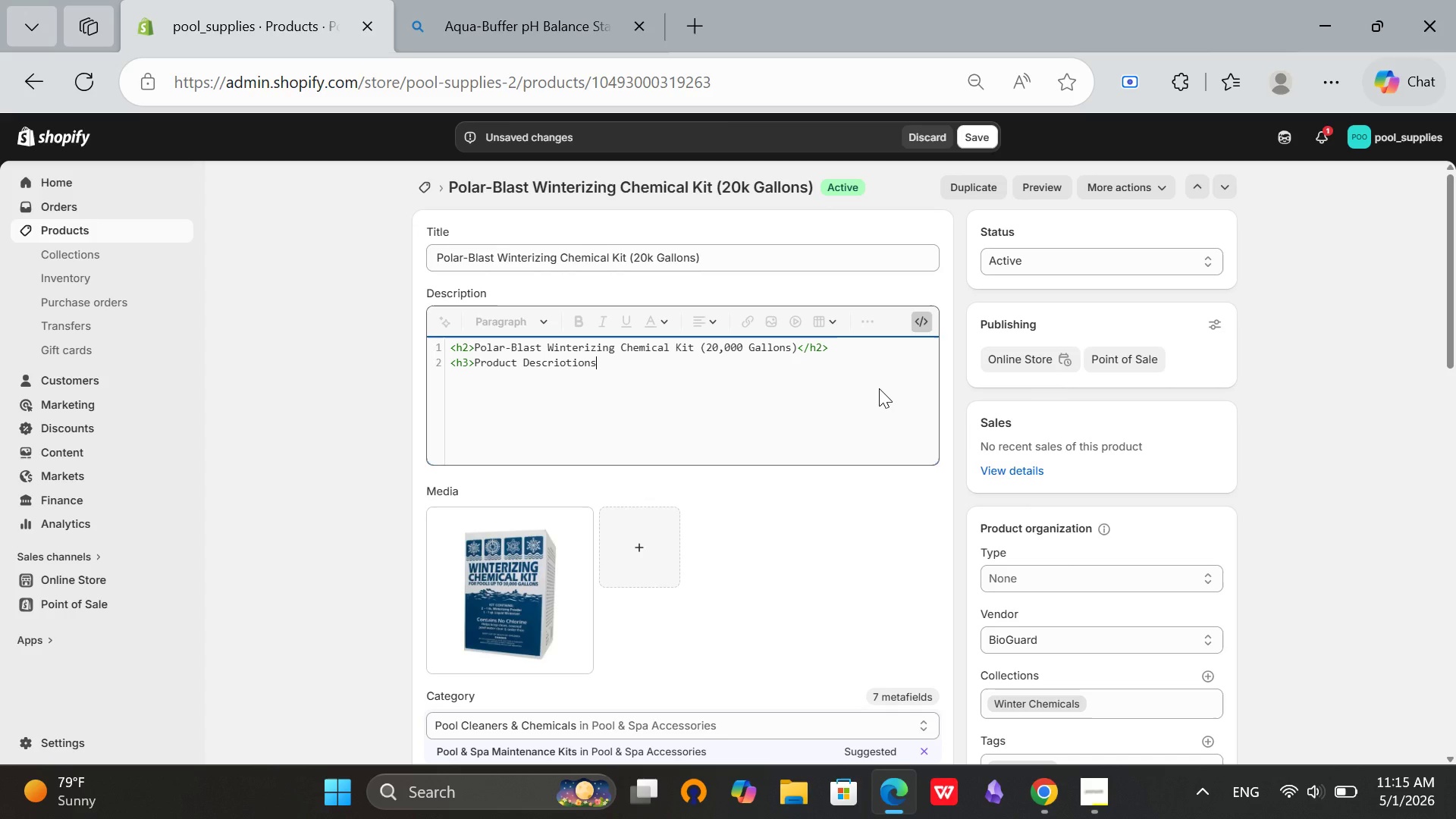 
key(Backspace)
key(Backspace)
key(Backspace)
key(Backspace)
key(Backspace)
key(Backspace)
type(ptions)
key(Backspace)
type(</3)
 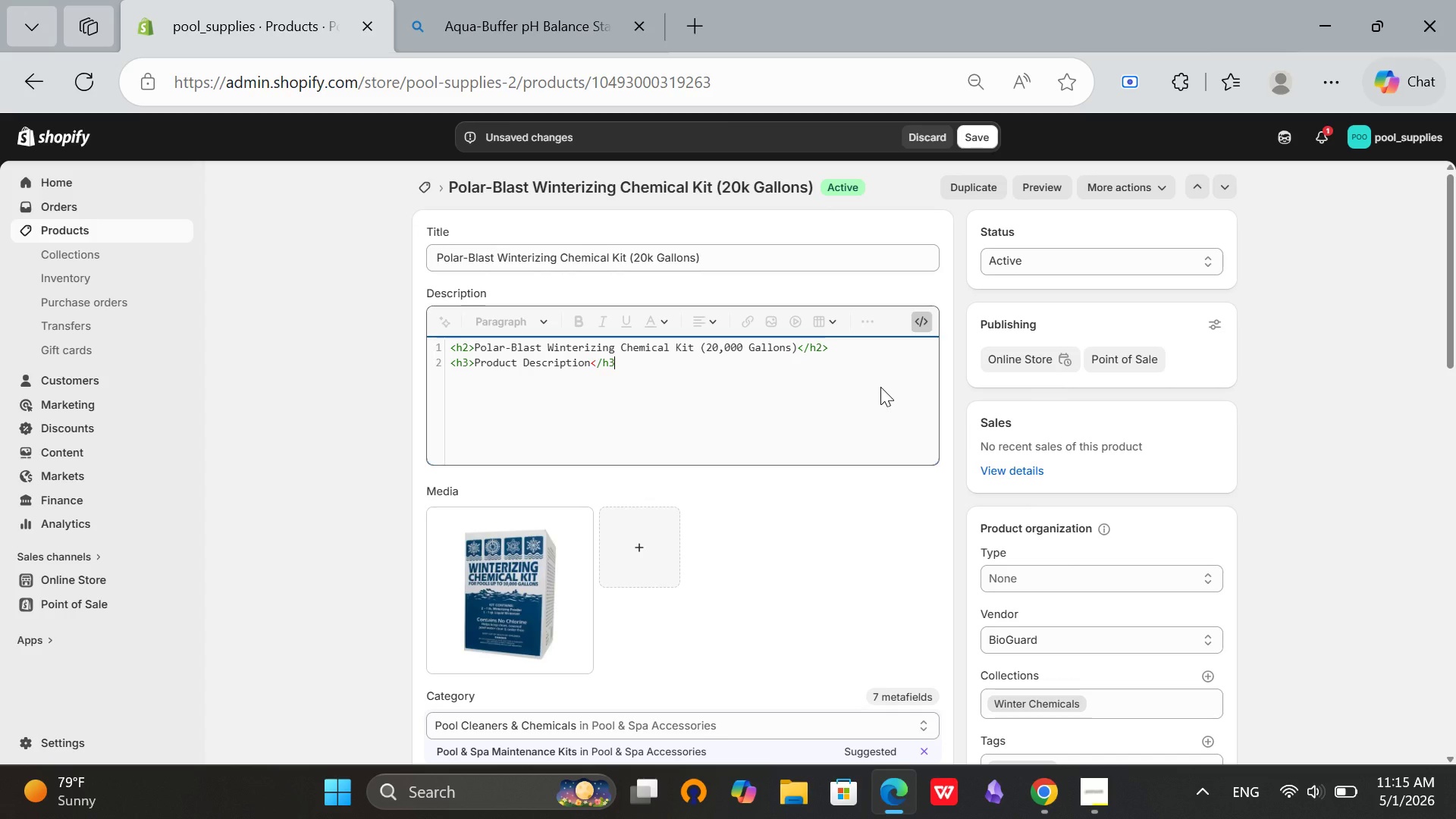 
hold_key(key=H, duration=0.33)
 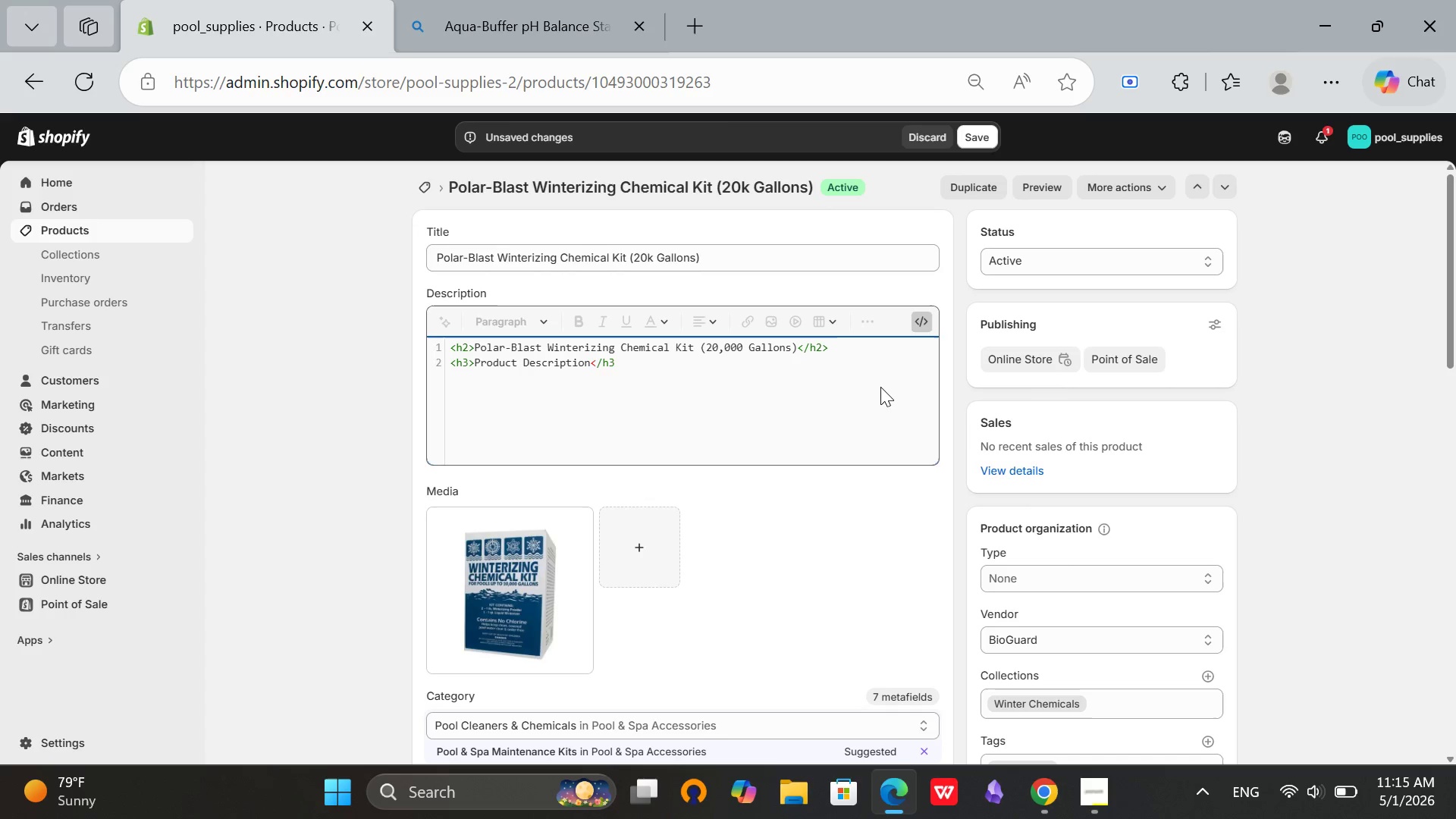 
hold_key(key=ShiftRight, duration=0.33)
 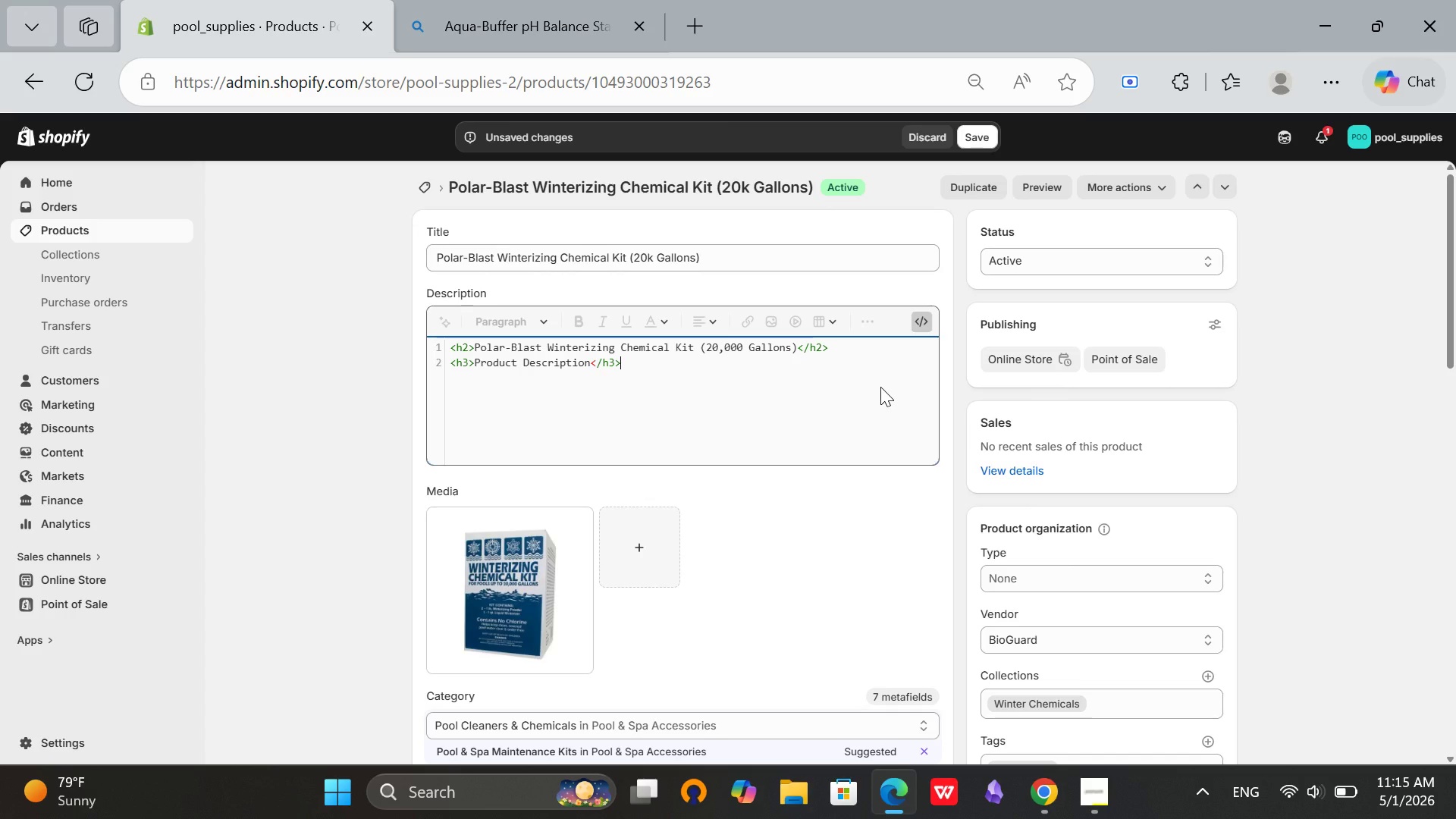 
hold_key(key=Period, duration=0.33)
 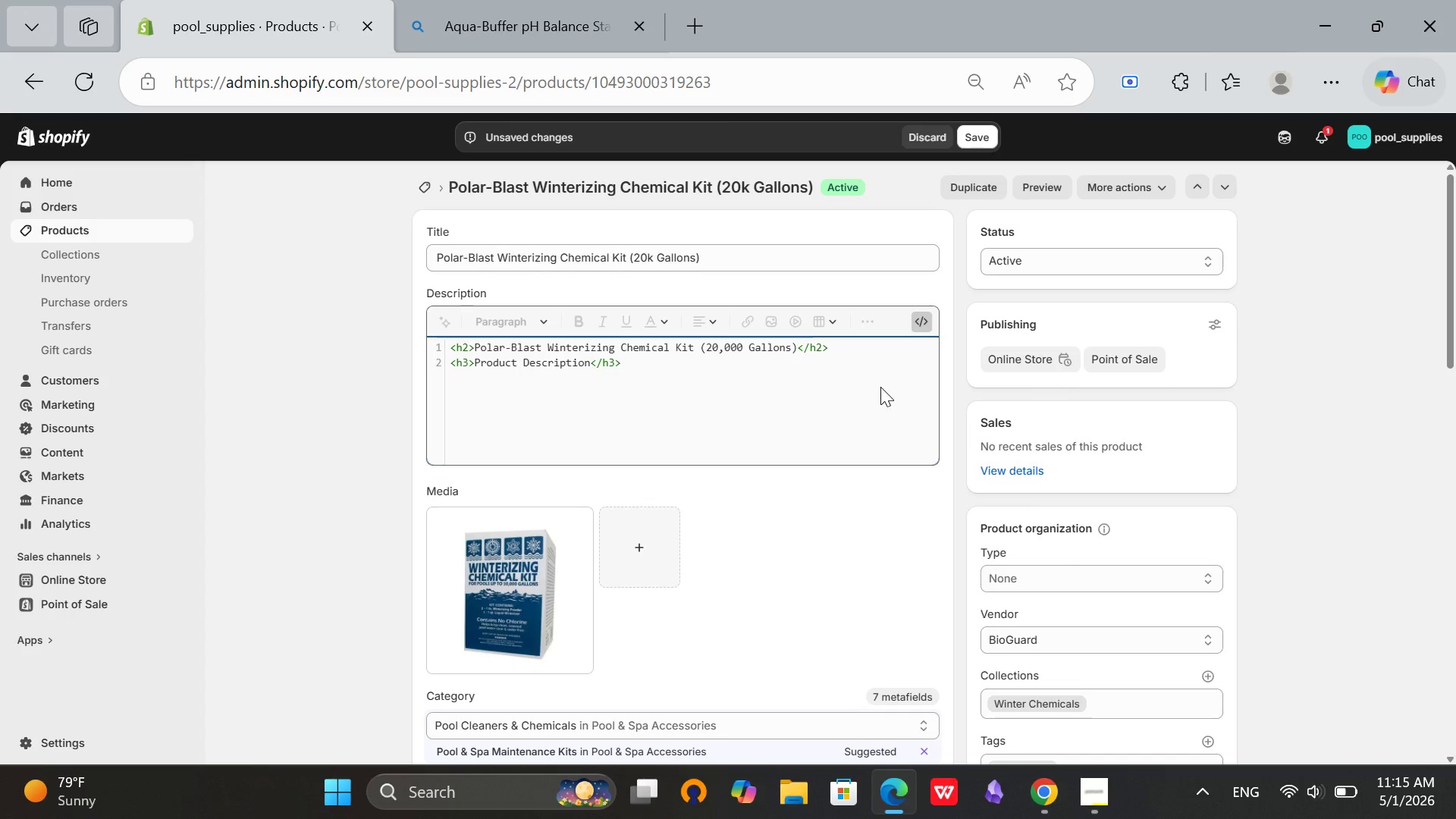 
key(Enter)
 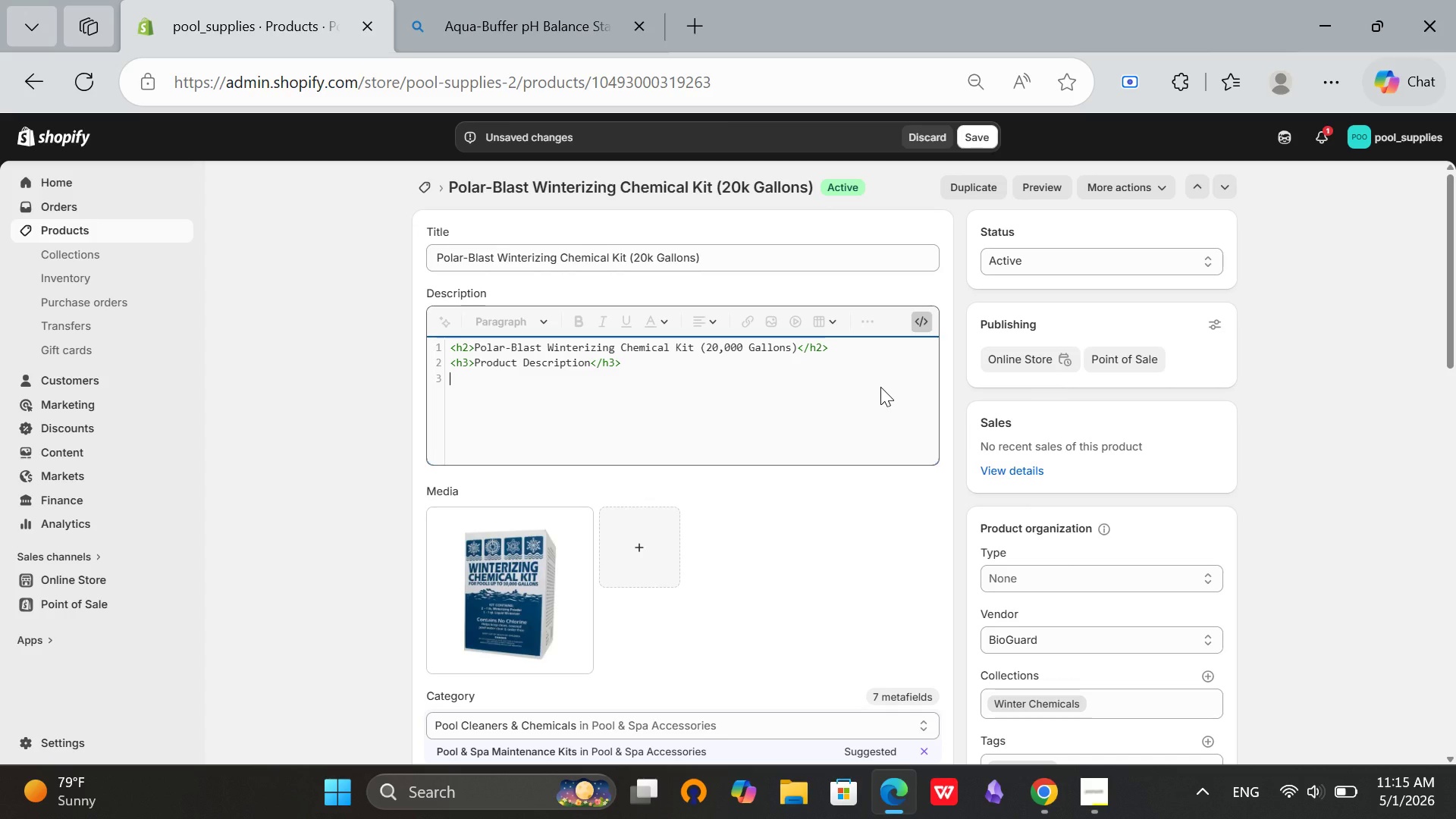 
type(<p>THe )
key(Backspace)
key(Backspace)
key(Backspace)
type(he Polar-Blast Winterizing Chemical Kt is )
 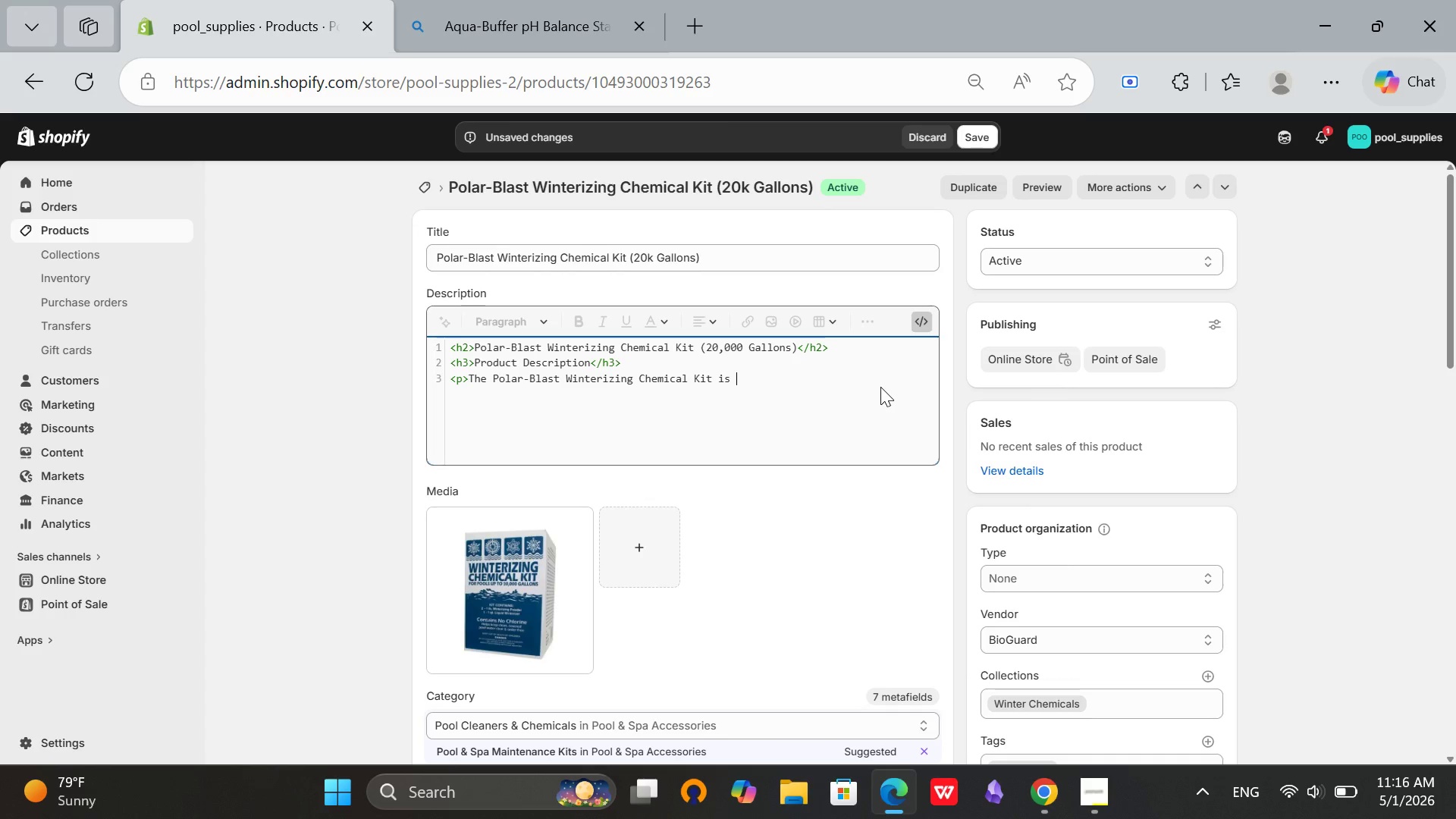 
wait(8.77)
 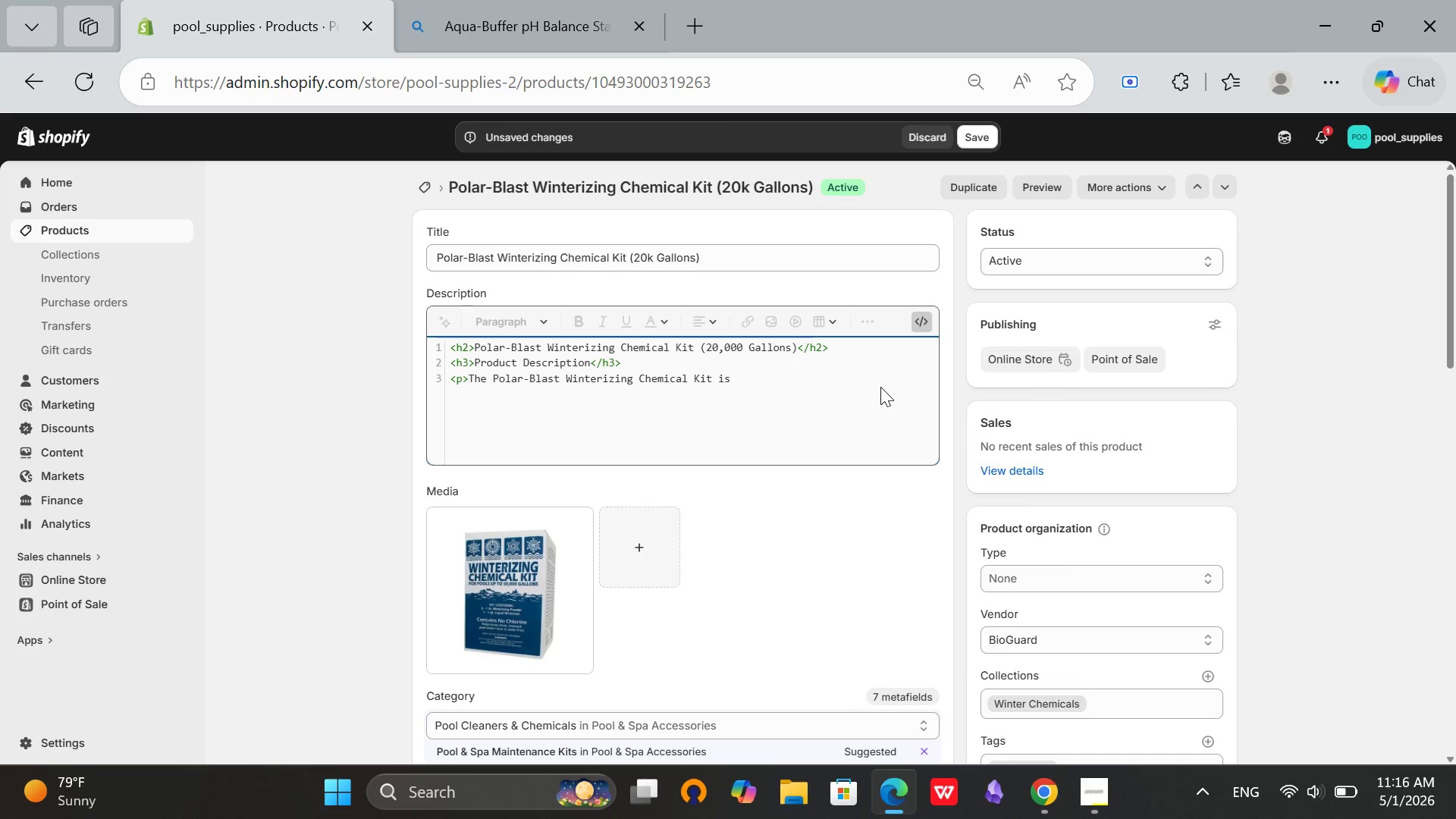 
type(a complete all-in-one solution designed )
 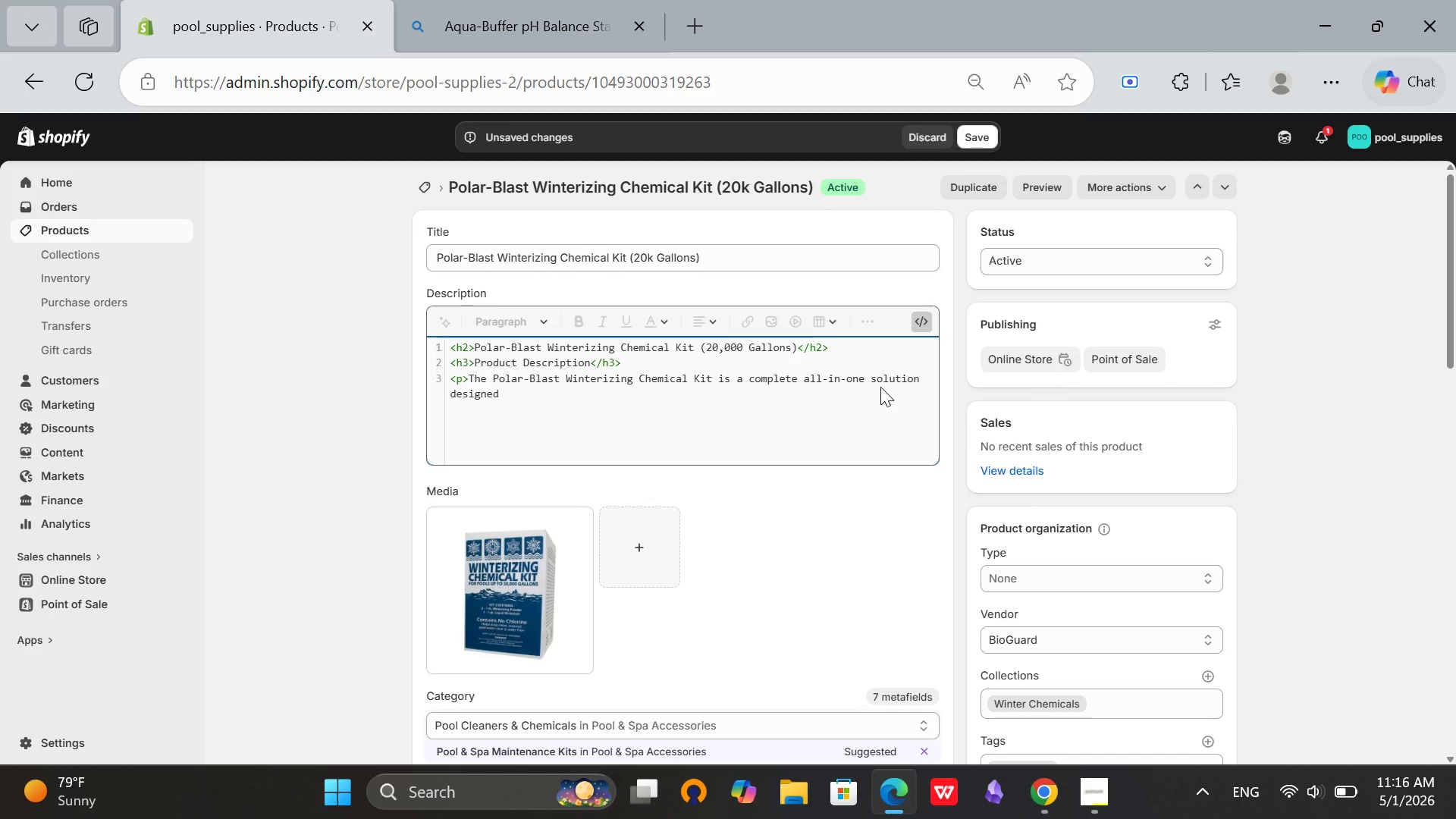 
wait(5.06)
 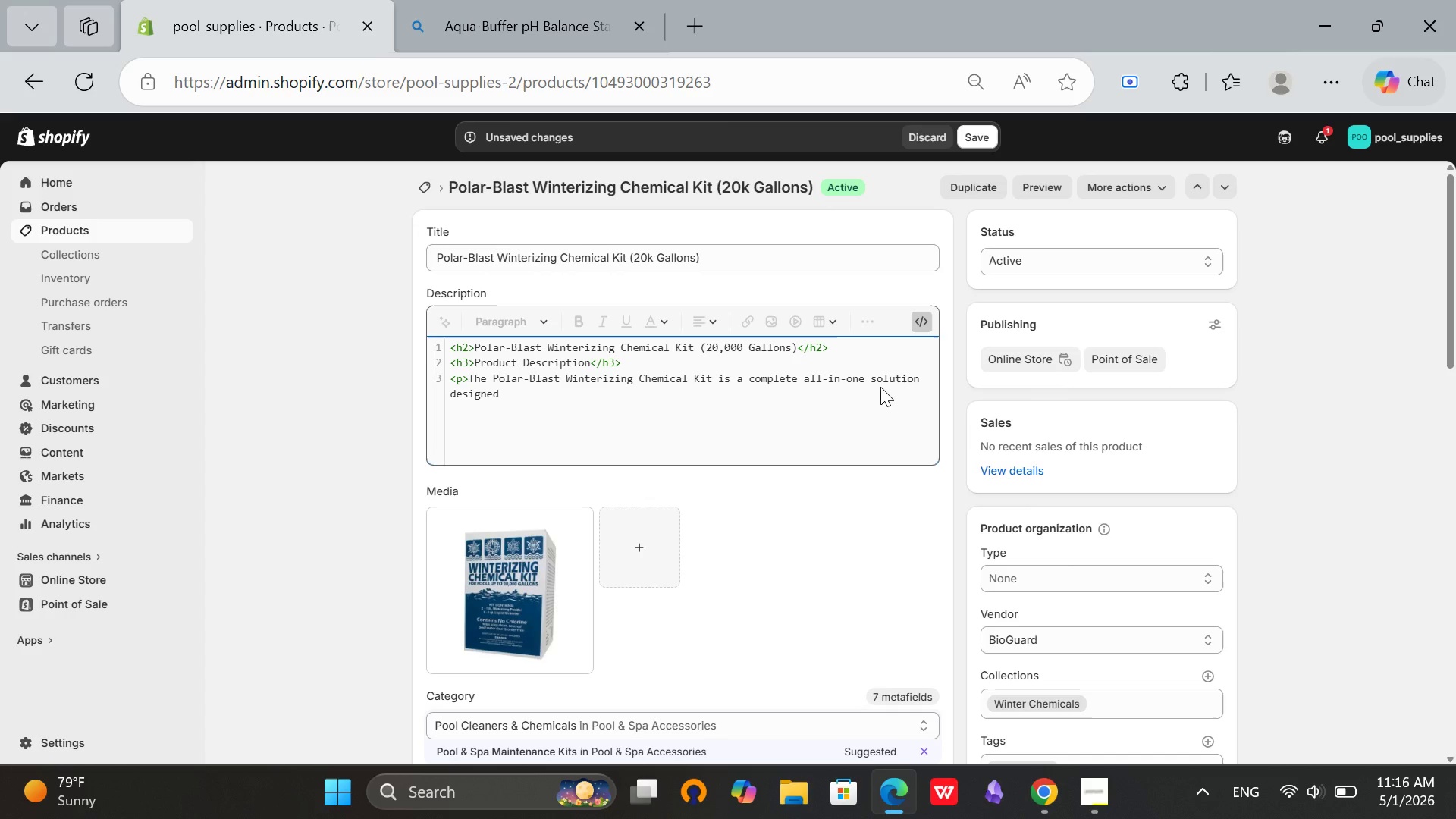 
type(specifically for swimming pools up to 1)
key(Backspace)
type(20,000)
 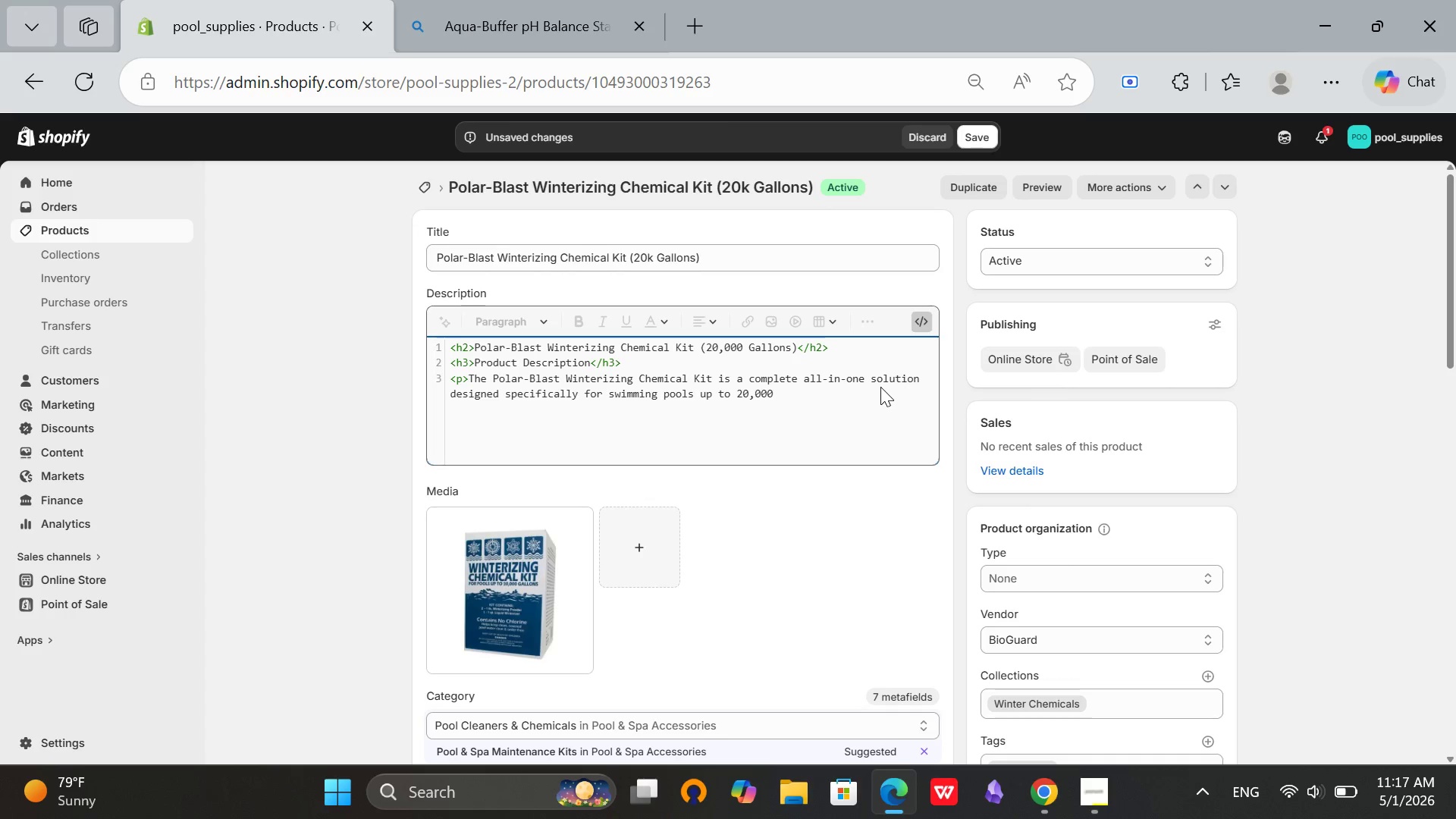 
wait(5.75)
 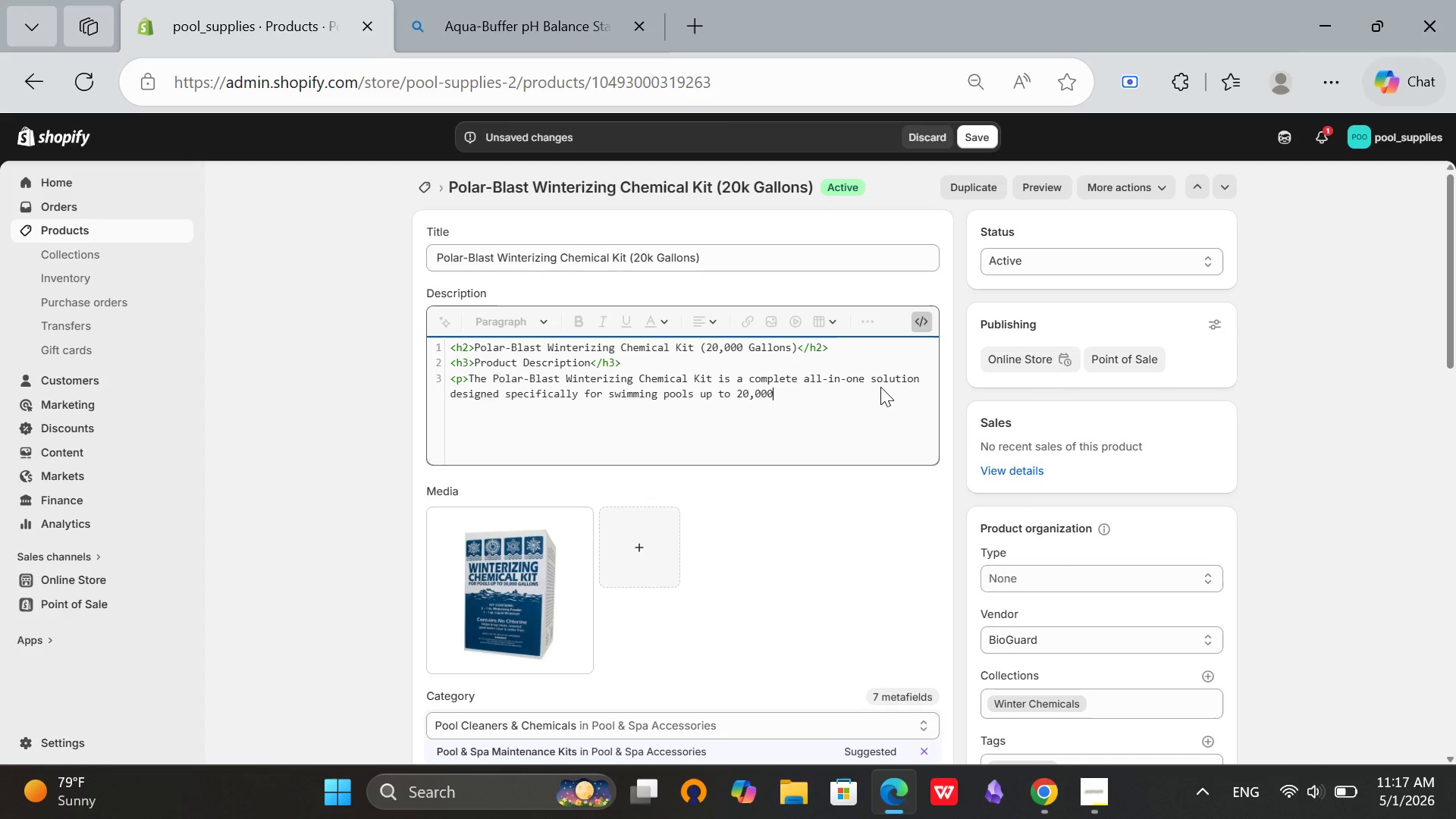 
type( gallons. It)
 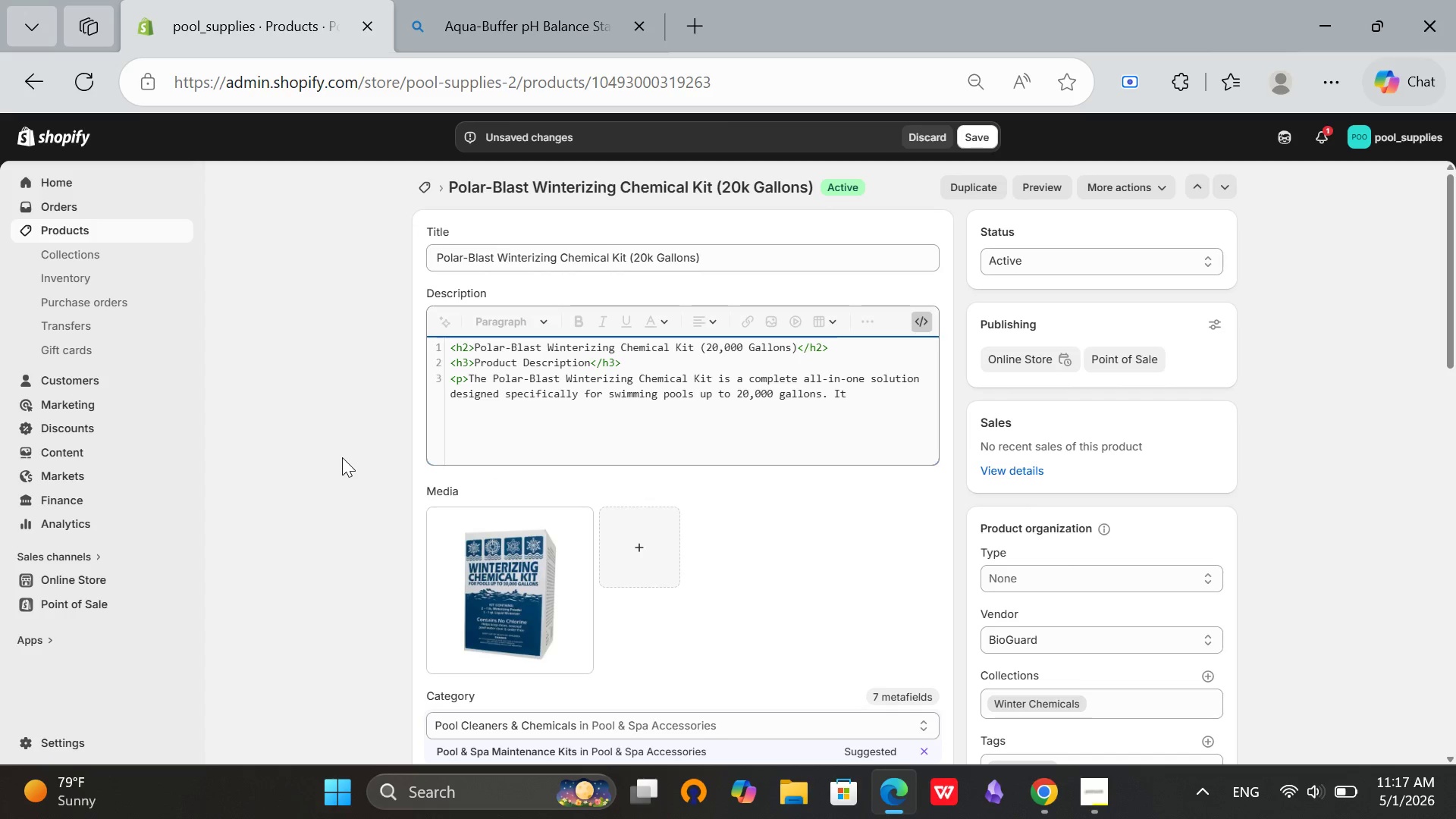 
type( provides reliable off-season)
 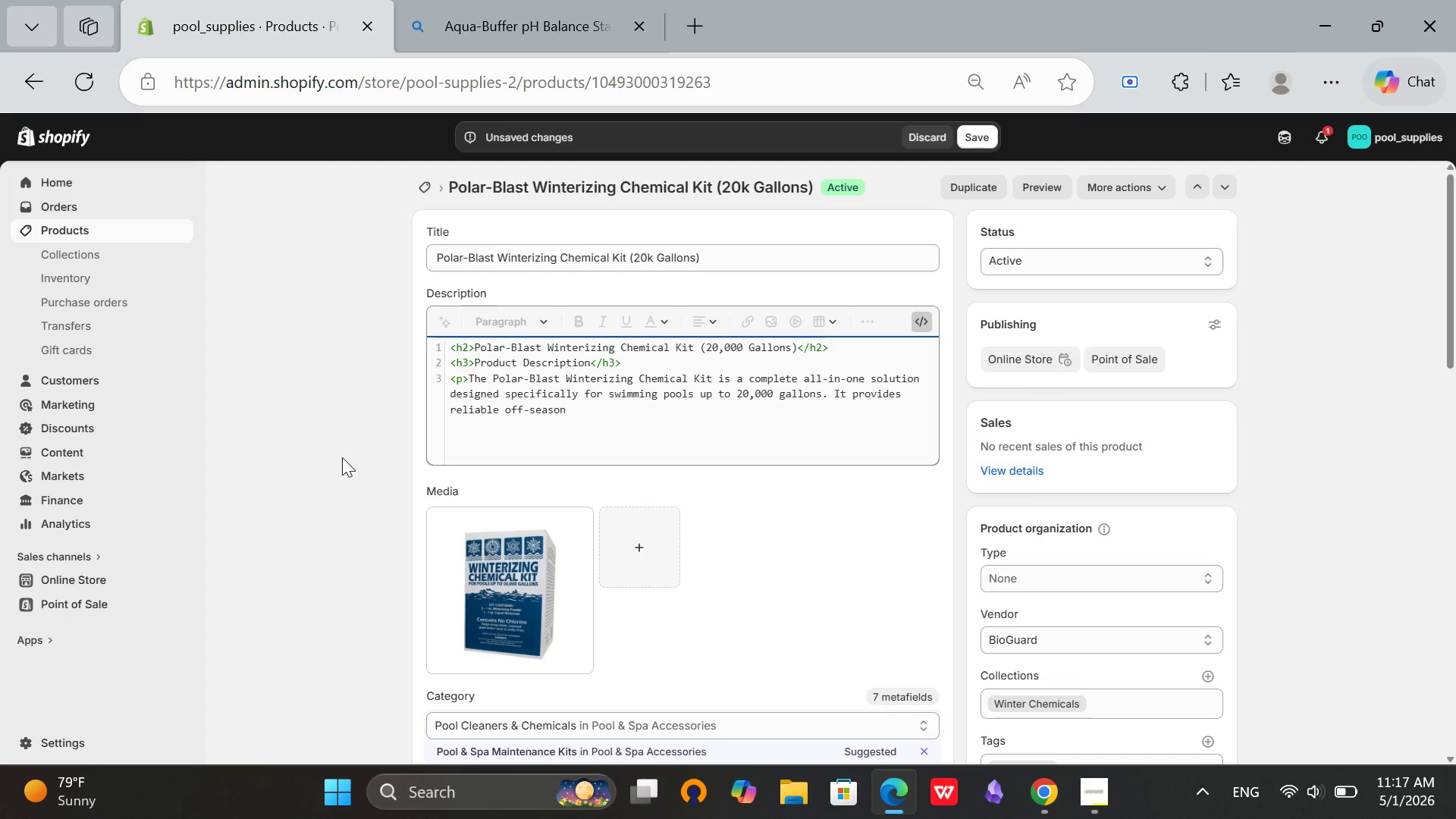 
type( protection by preventing algae formation, )
 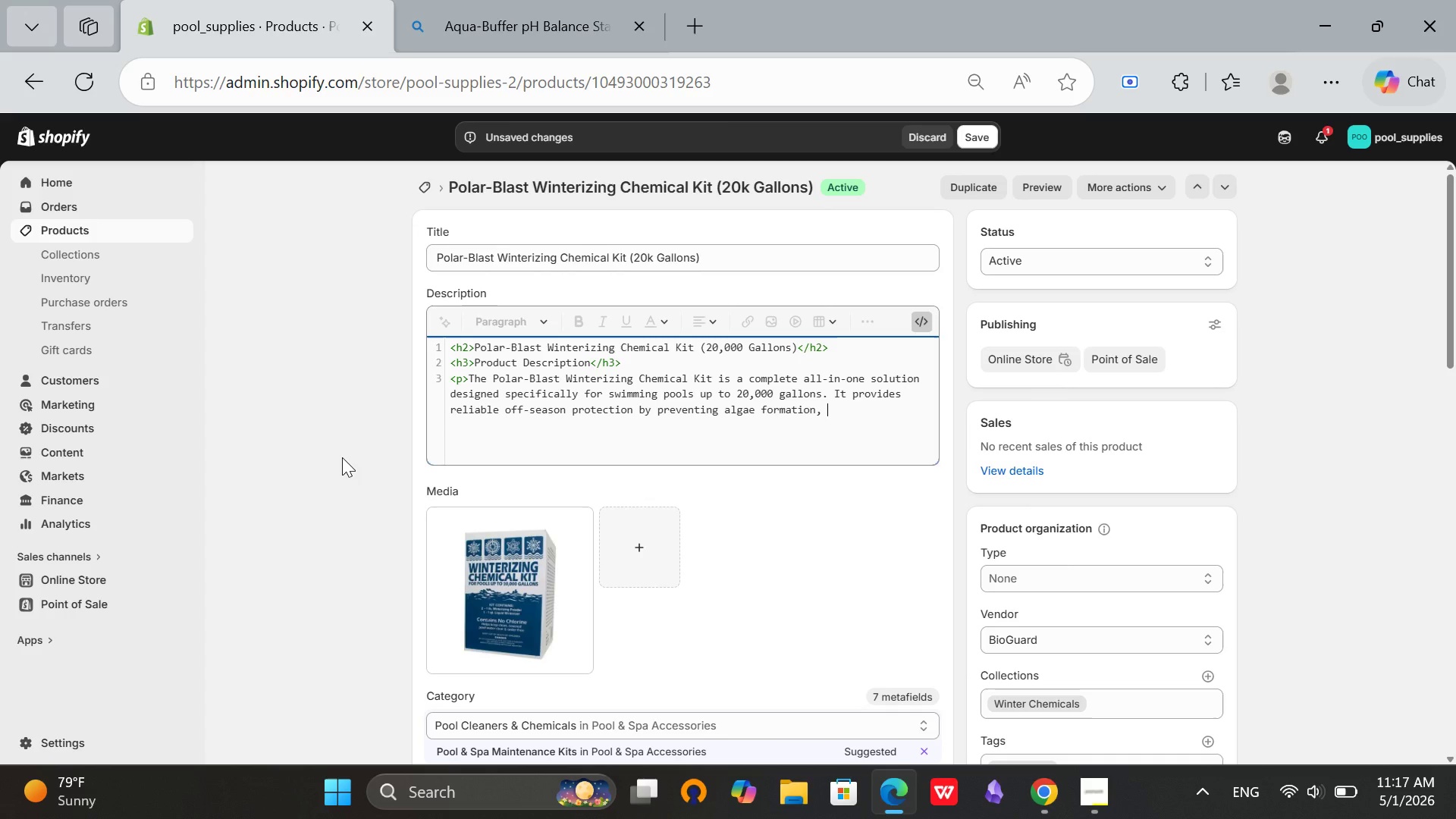 
type(maintain)
key(Backspace)
type(ning water balance, and )
 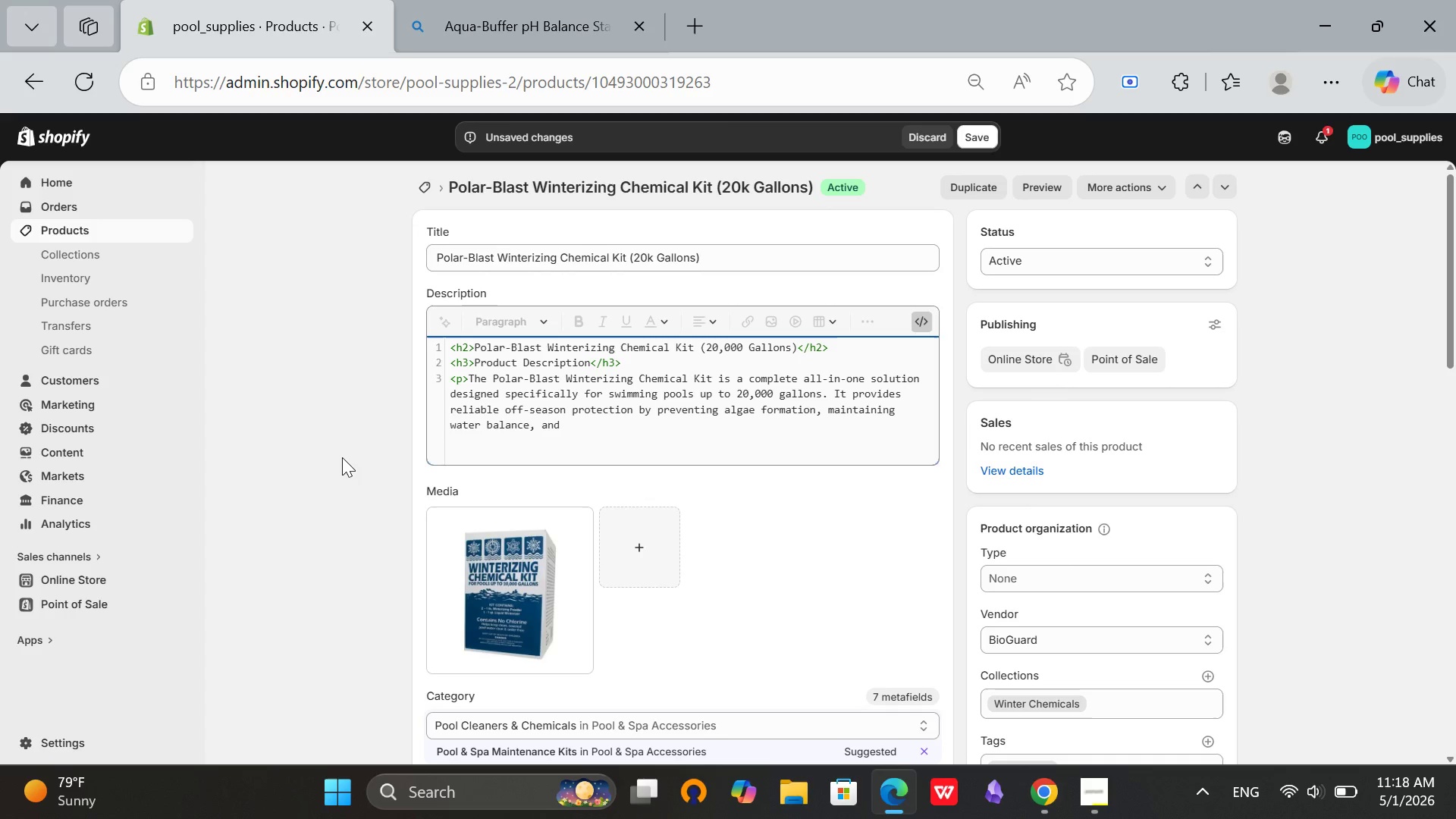 
type(ensuring long-term clarity throughout)
 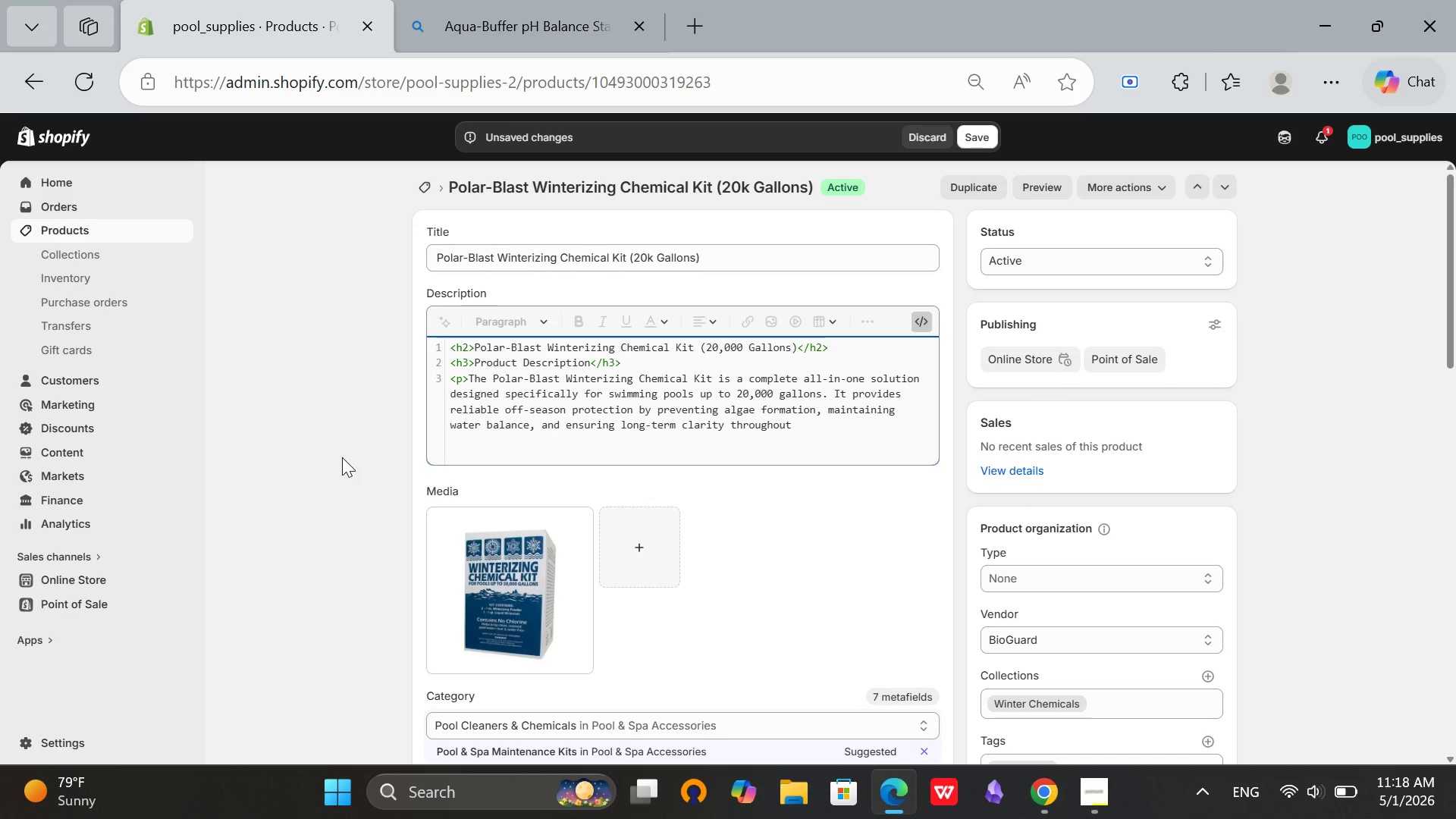 
type( winter months when poolsare not in actve se,)
key(Backspace)
type(.</p>)
 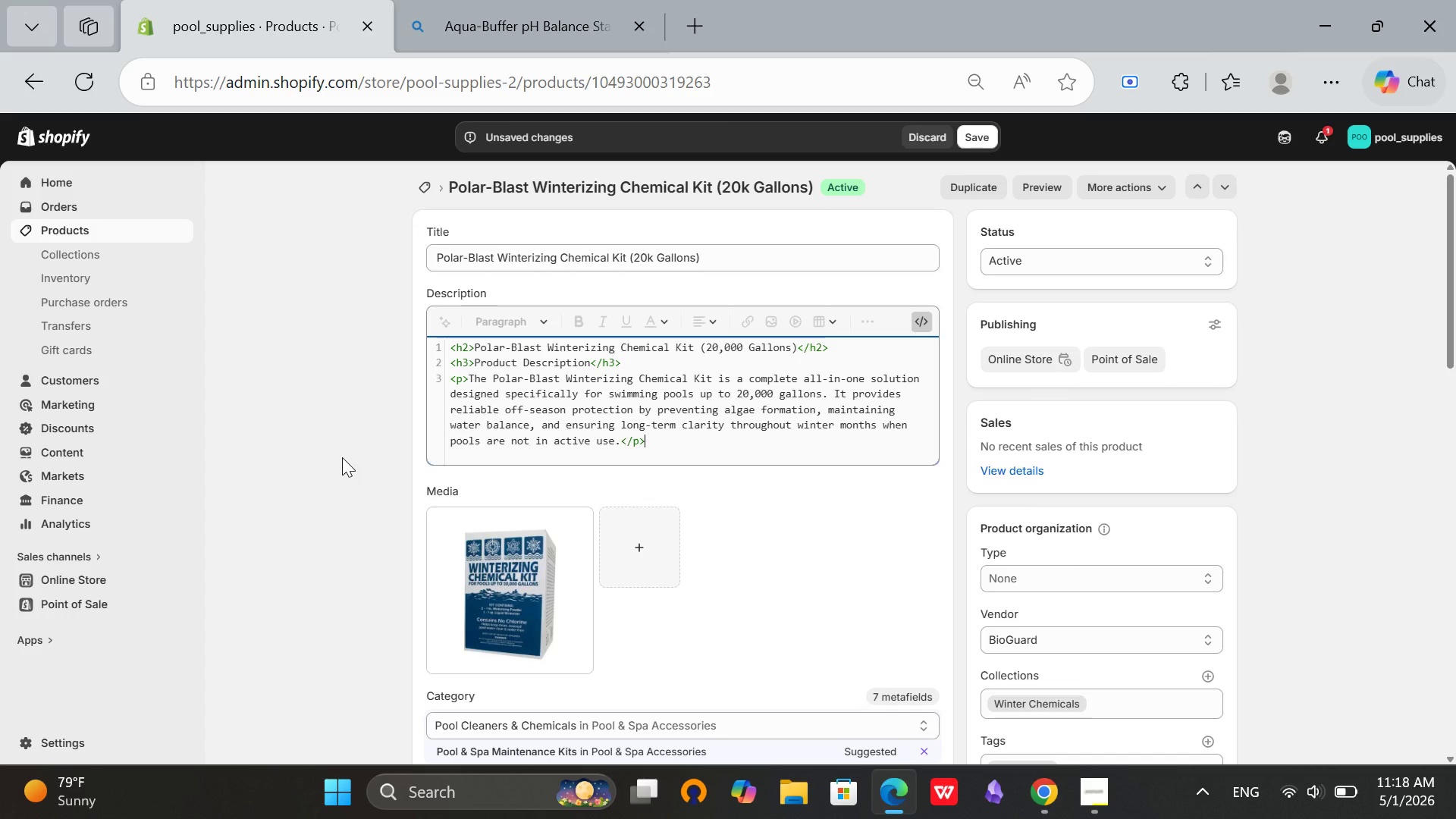 
hold_key(key=U, duration=0.36)
 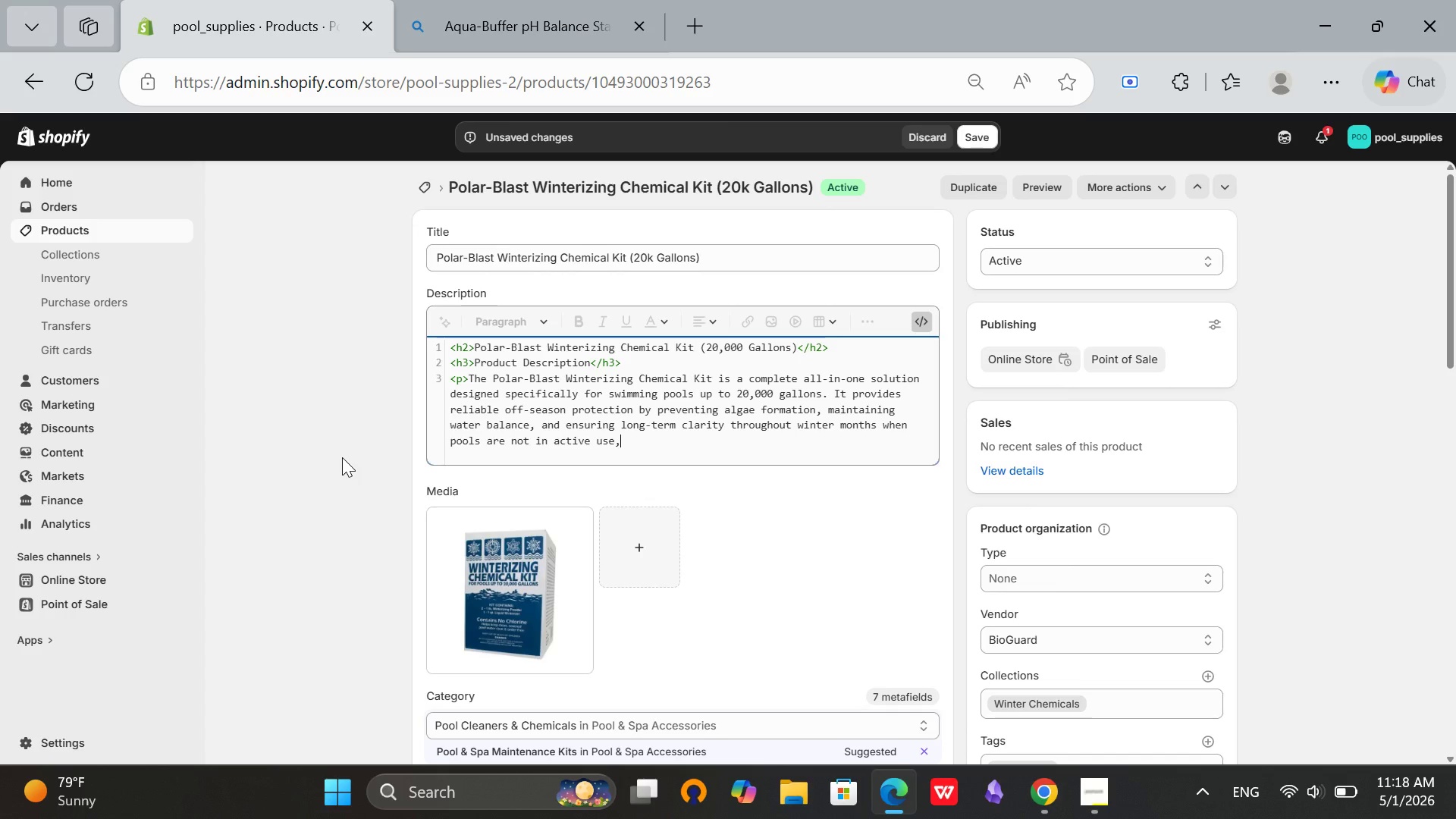 
key(Enter)
 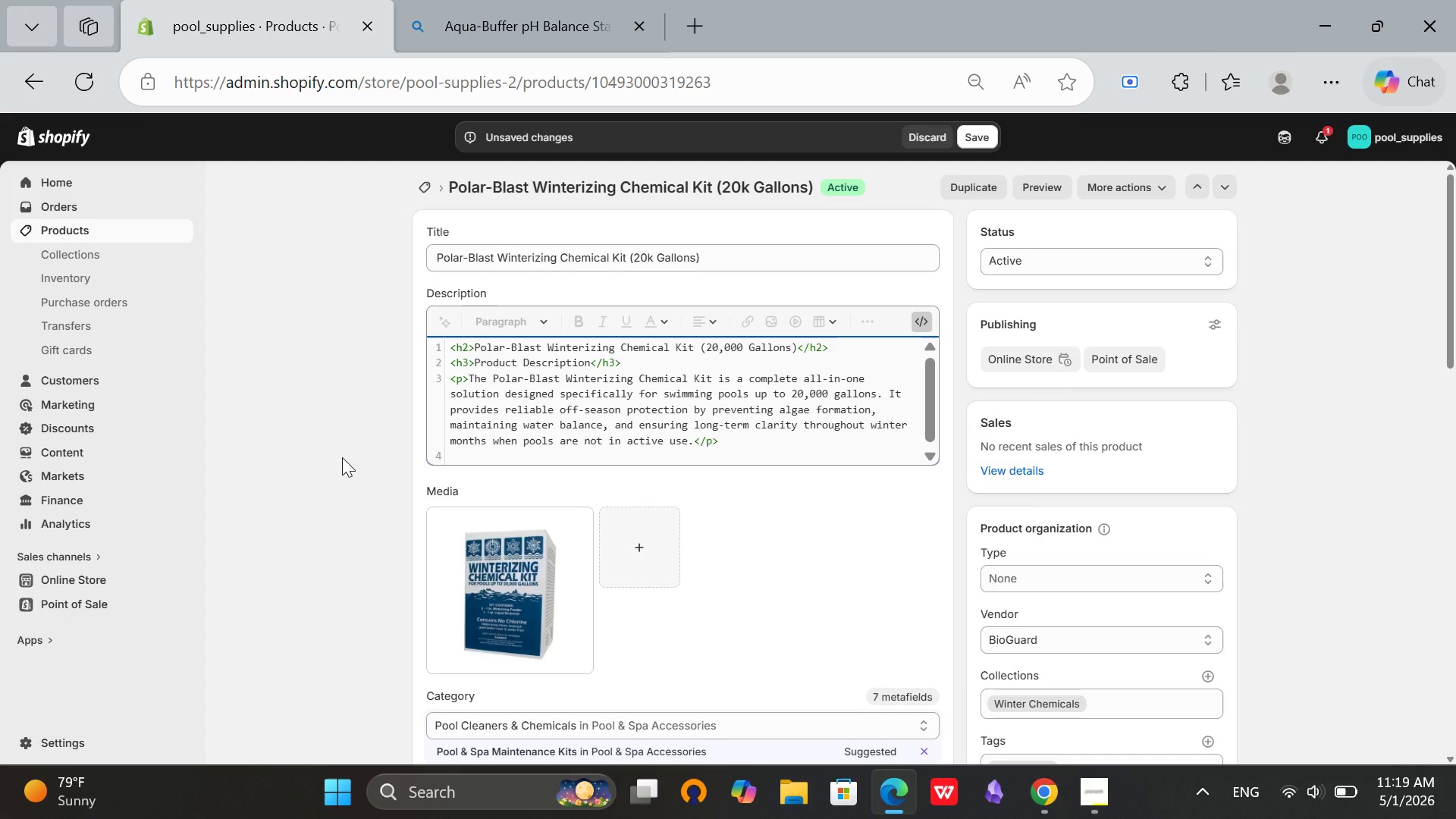 
wait(5.47)
 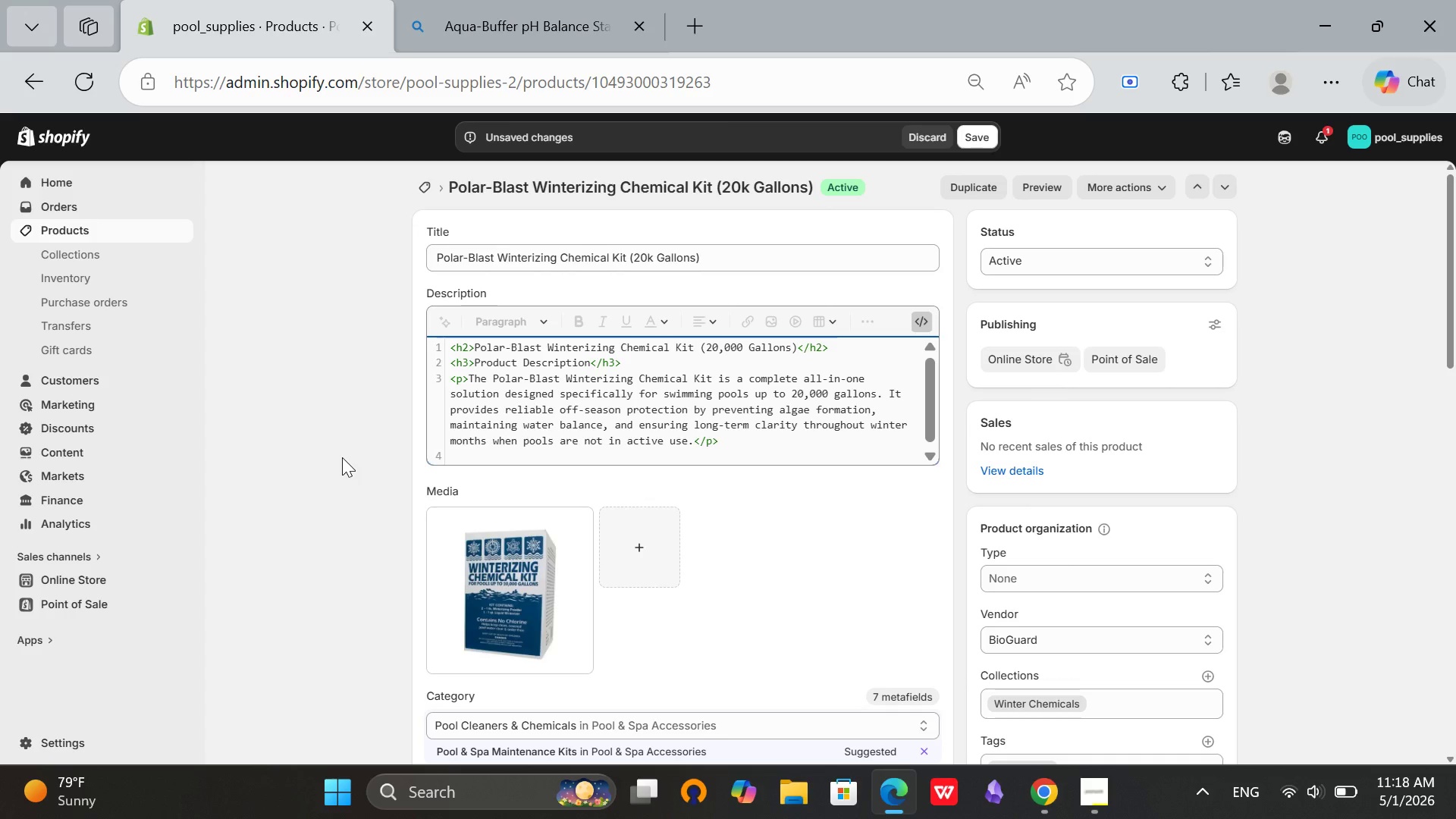 
type(<p>This chk)
key(Backspace)
type(lorine-free formula is safe for pool)
 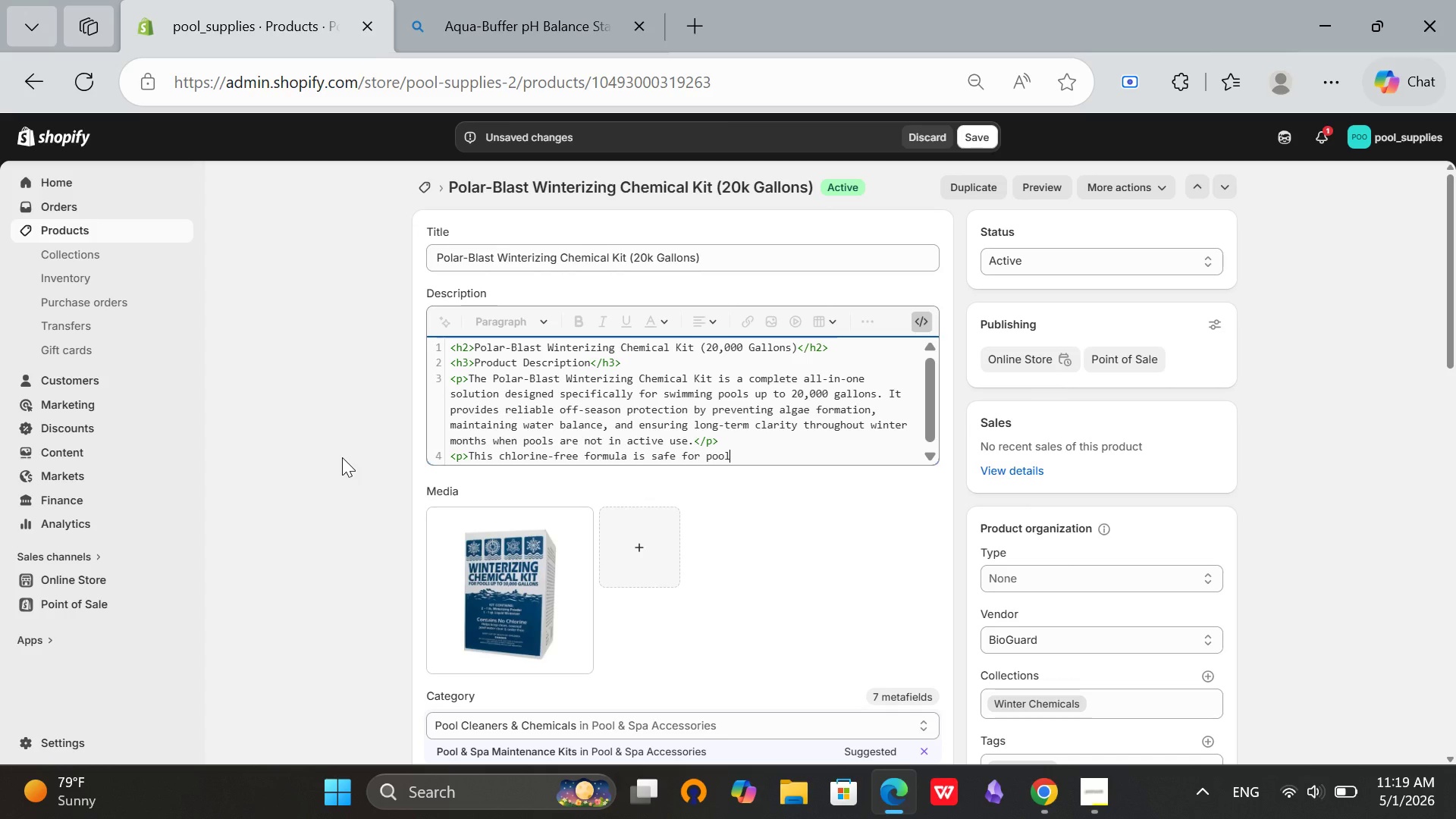 